 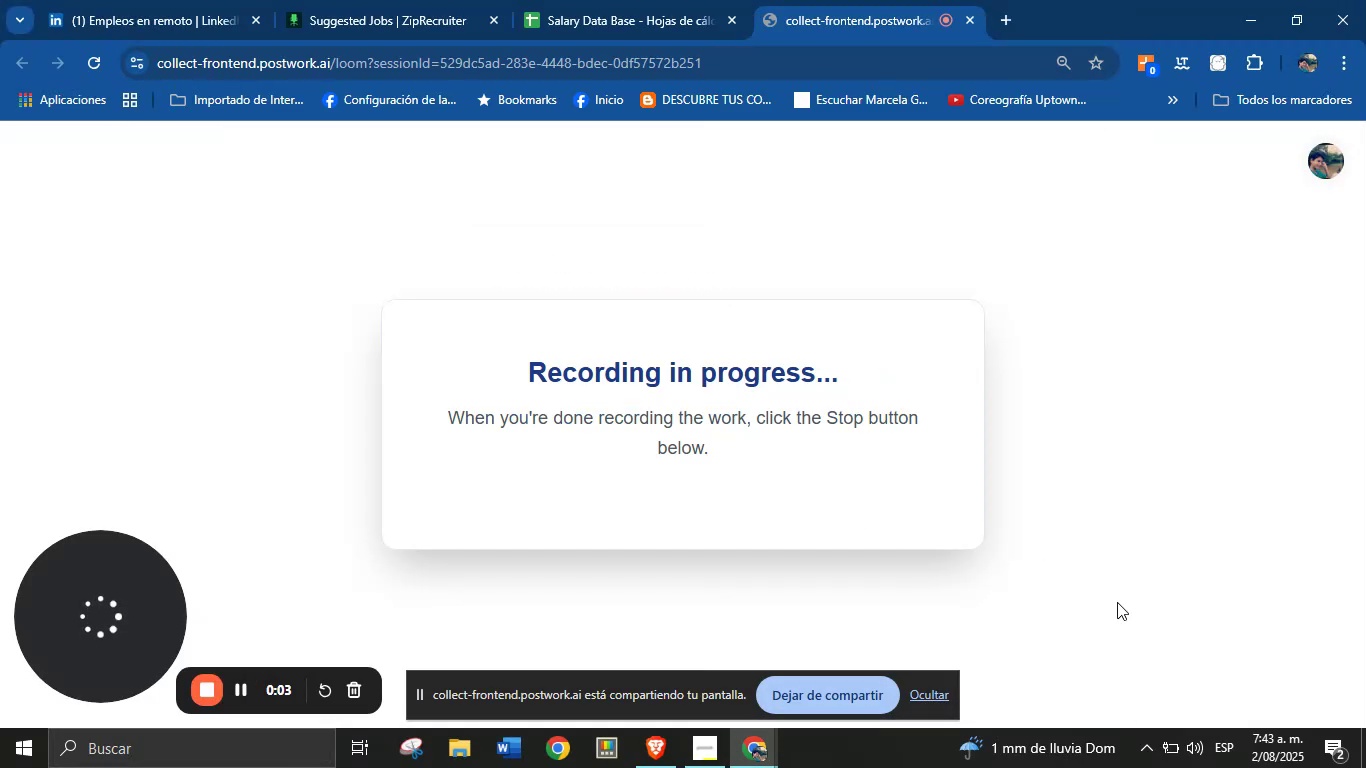 
left_click([946, 686])
 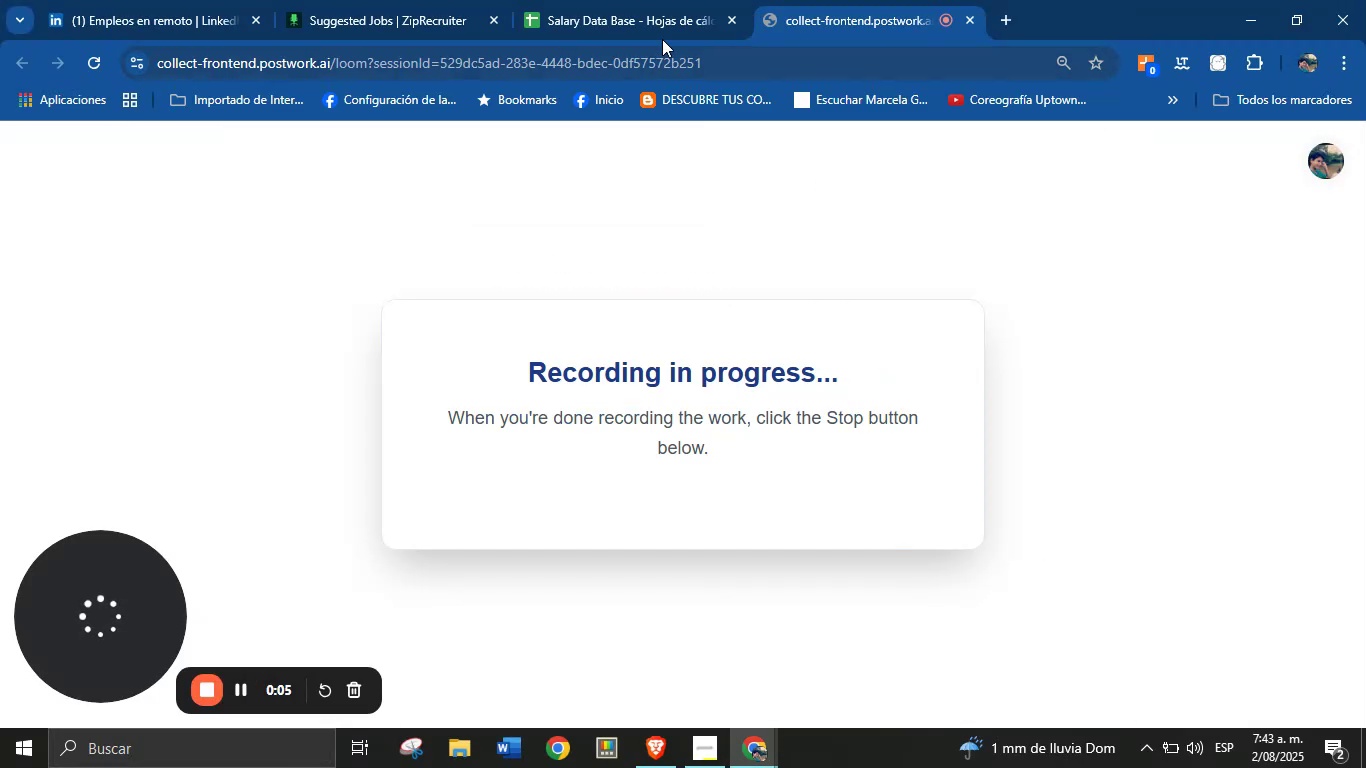 
left_click([661, 2])
 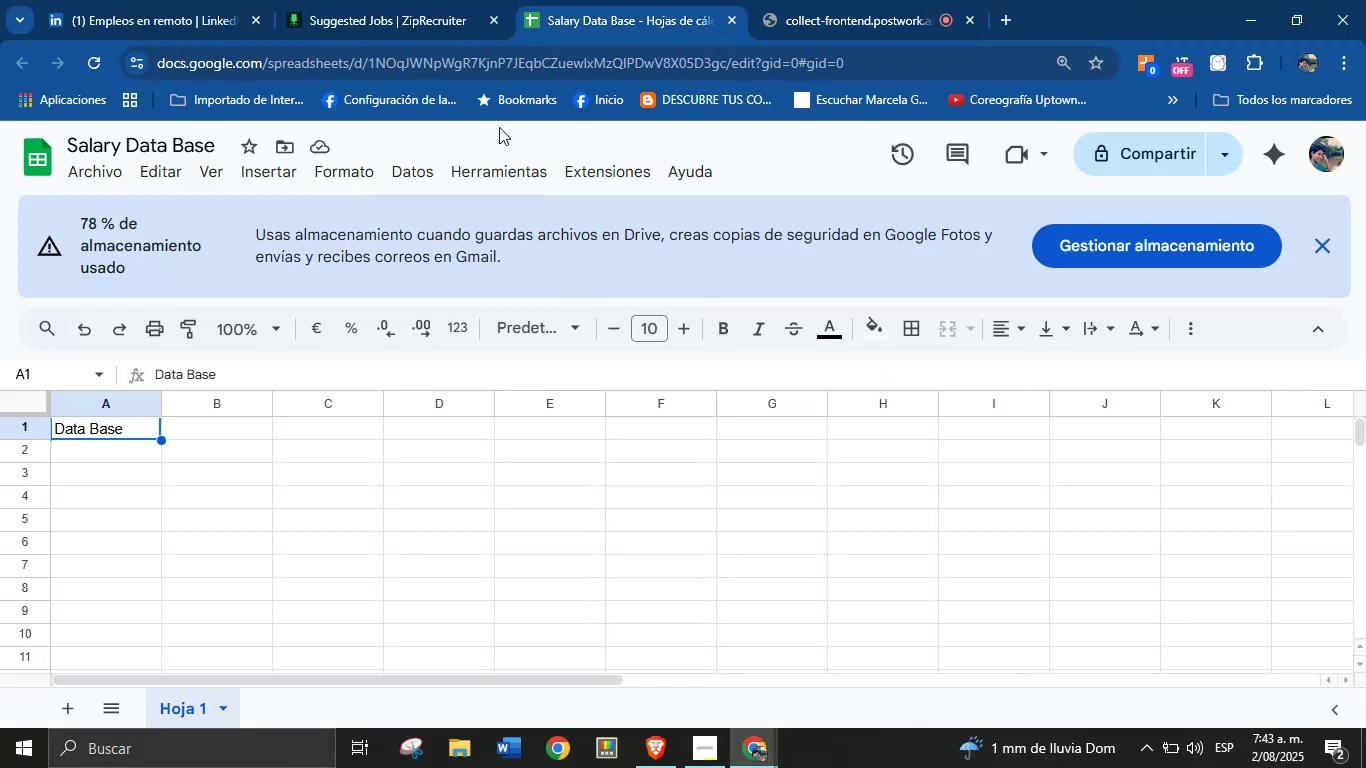 
left_click([404, 0])
 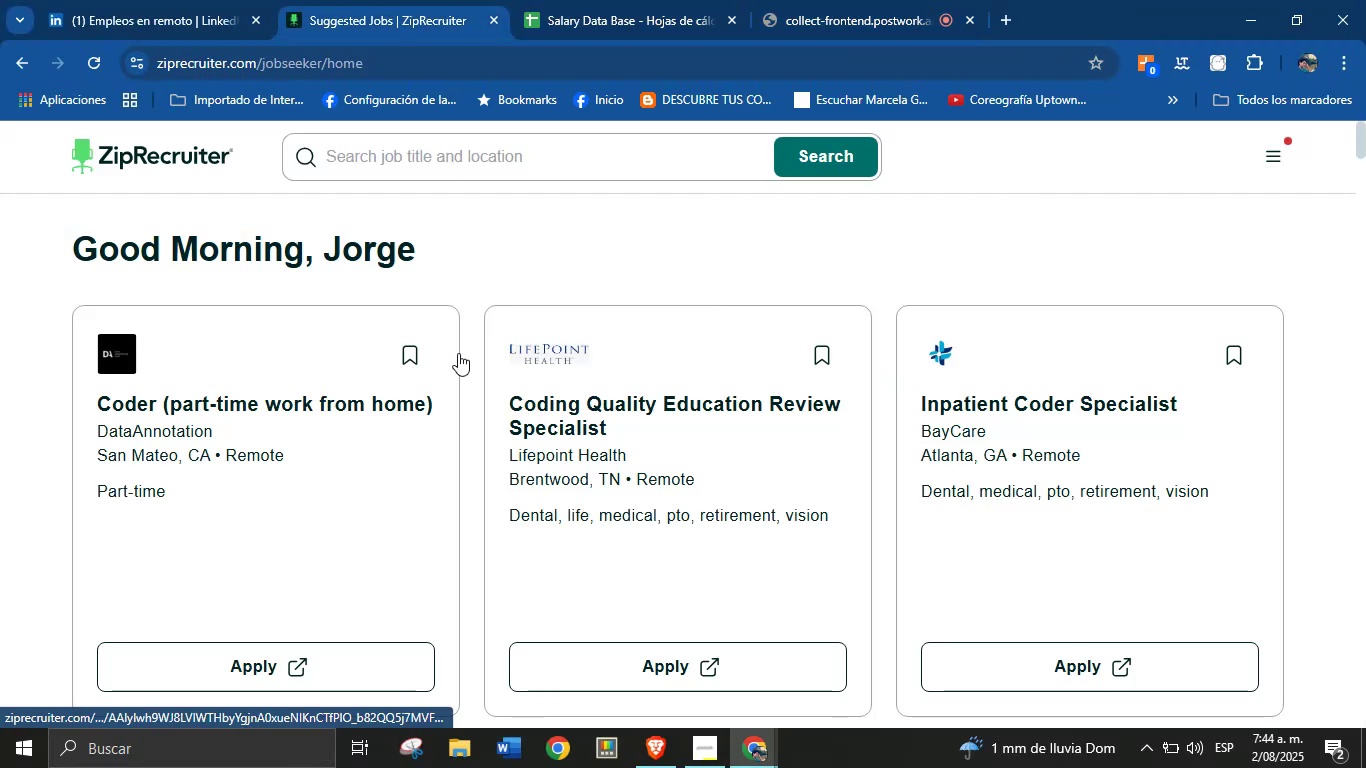 
scroll: coordinate [462, 358], scroll_direction: none, amount: 0.0
 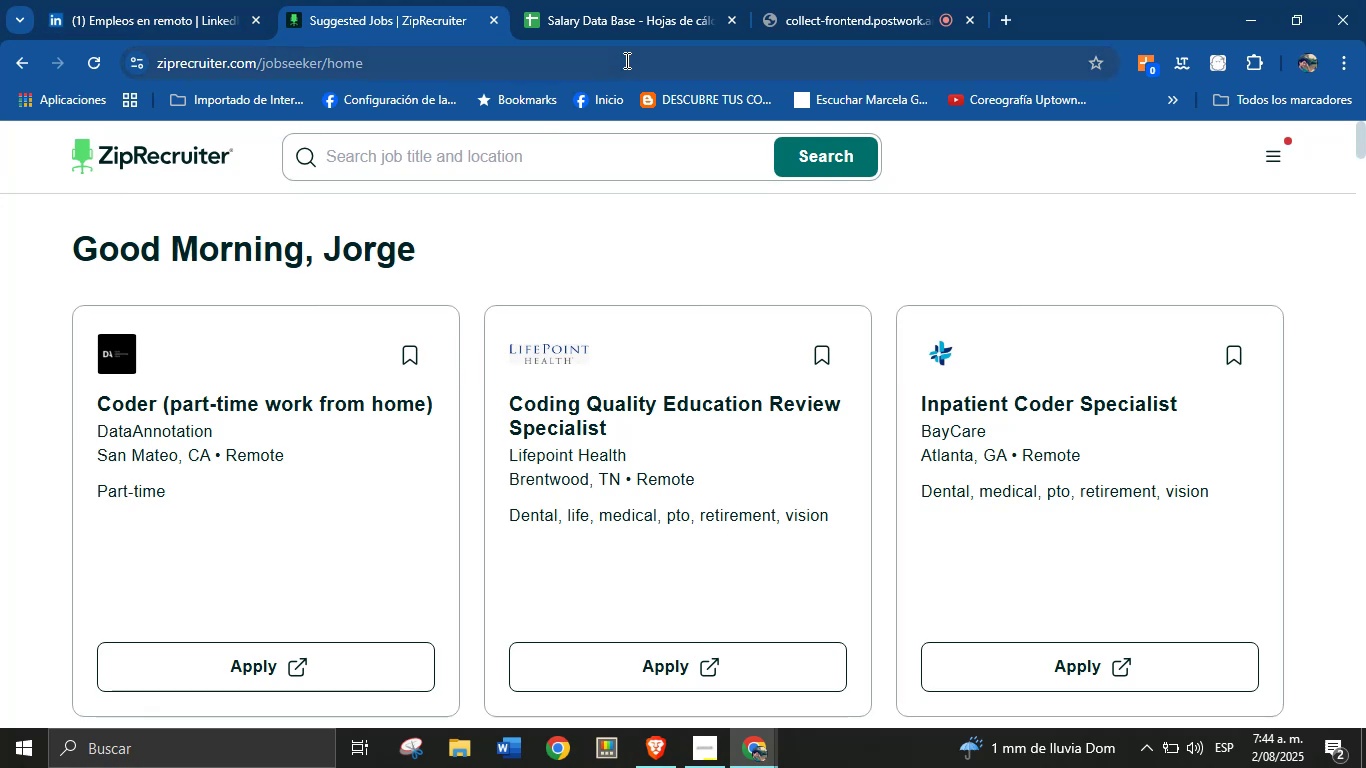 
left_click([624, 11])
 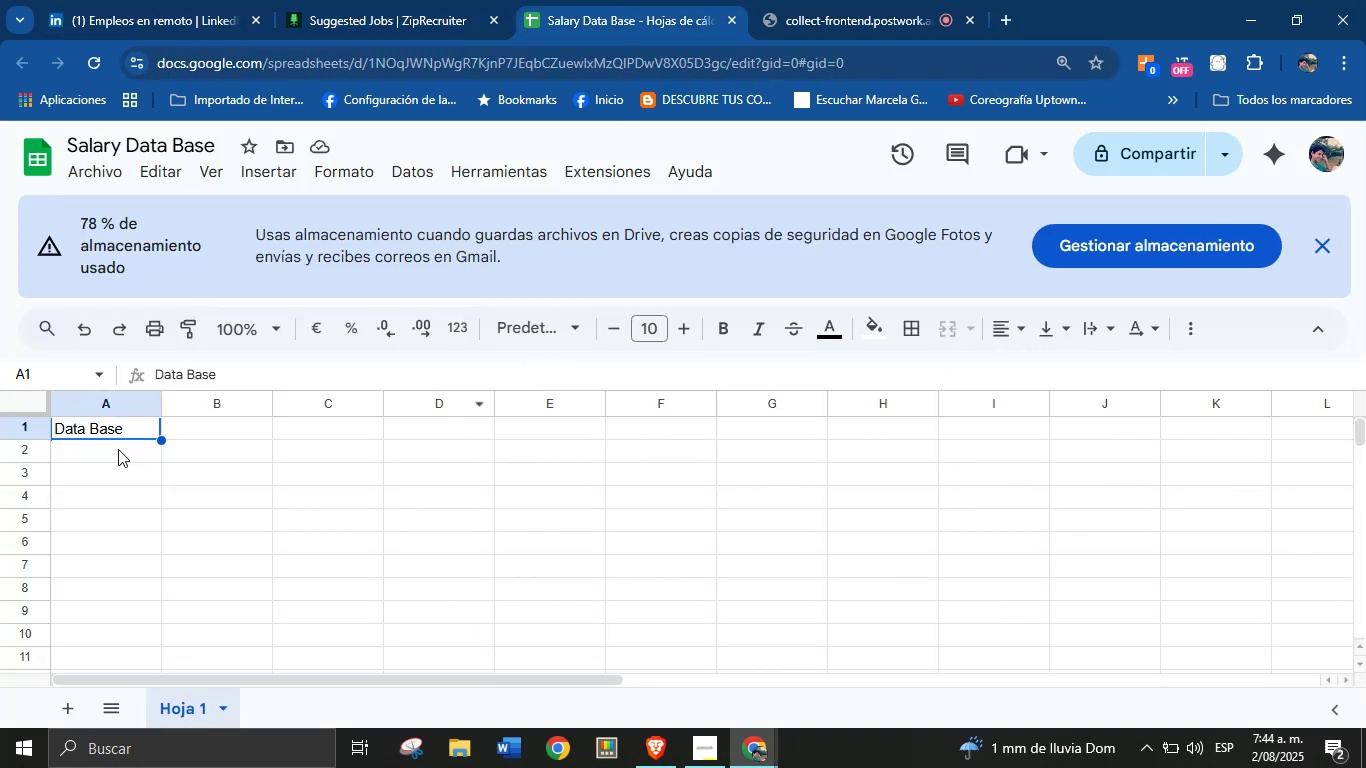 
key(Backspace)
 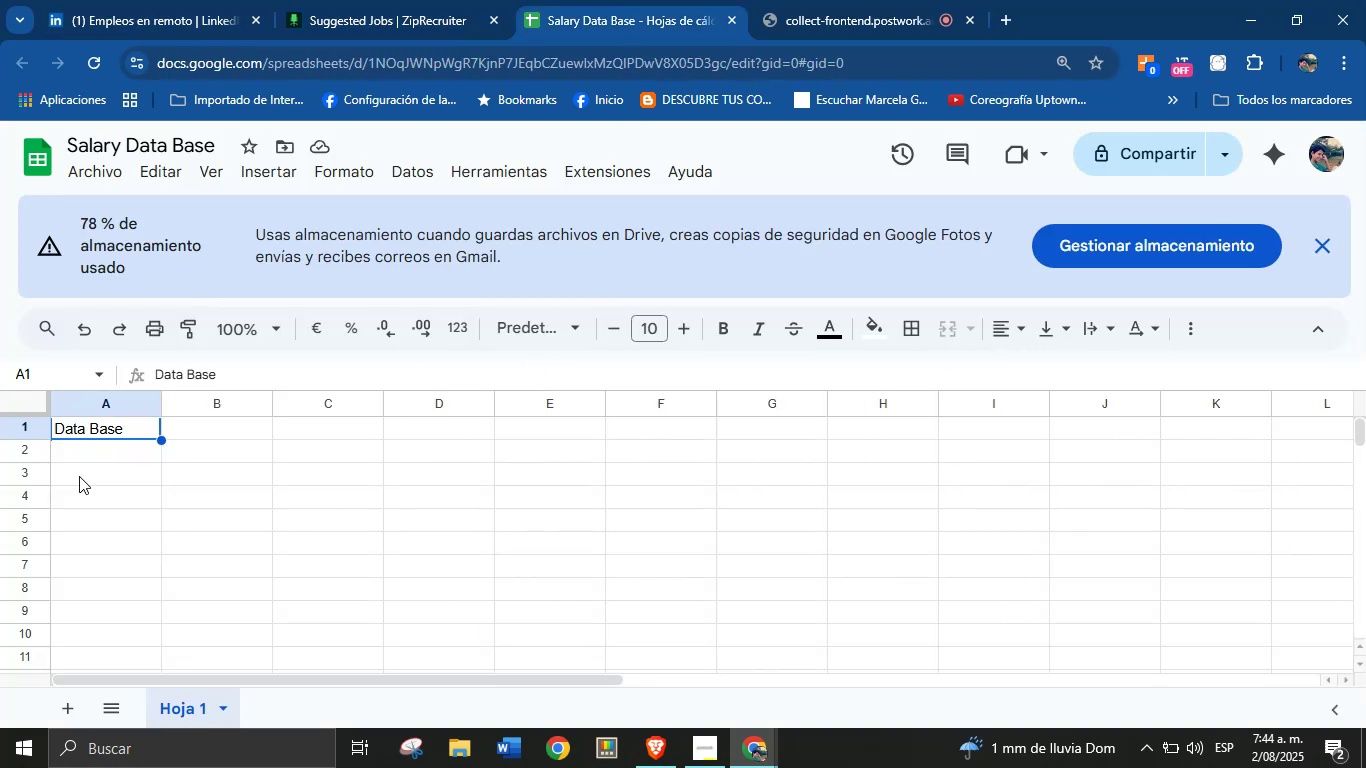 
left_click([102, 458])
 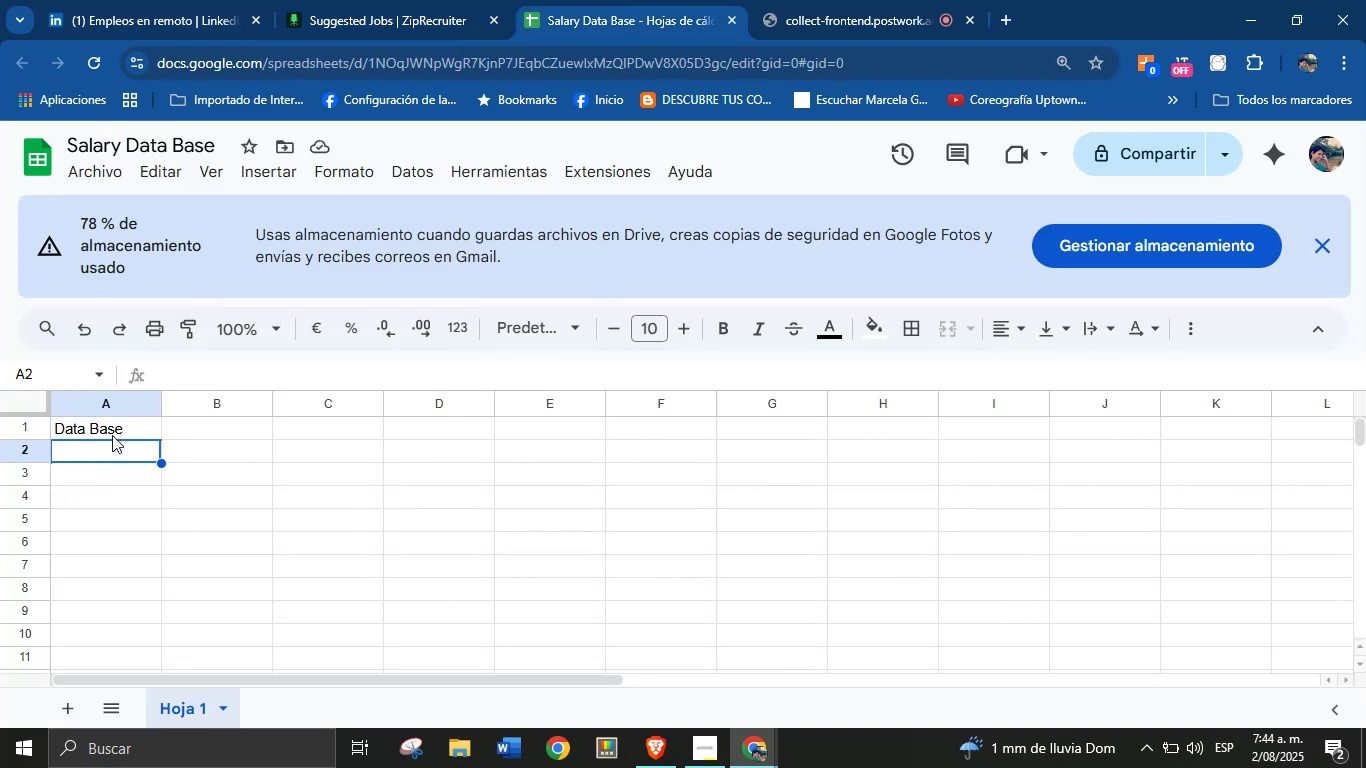 
left_click([114, 430])
 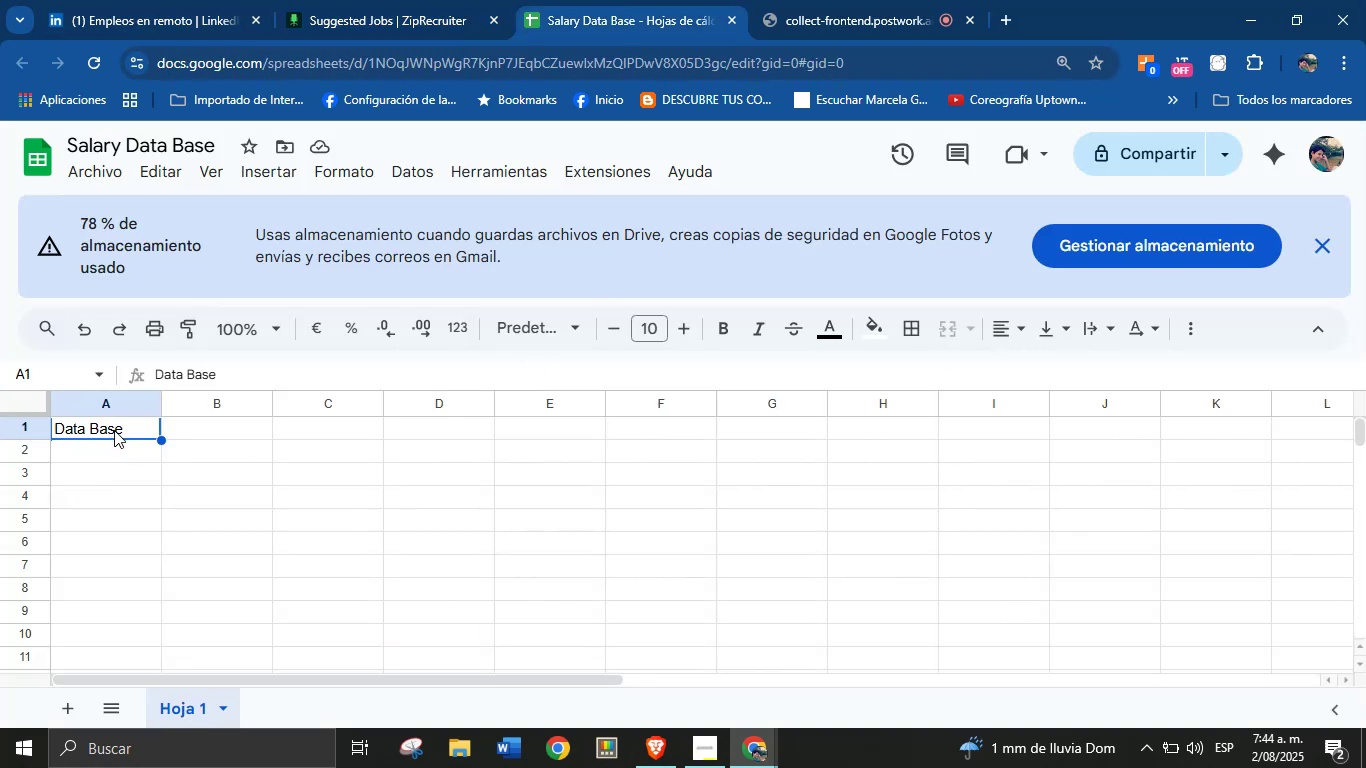 
key(Backspace)
 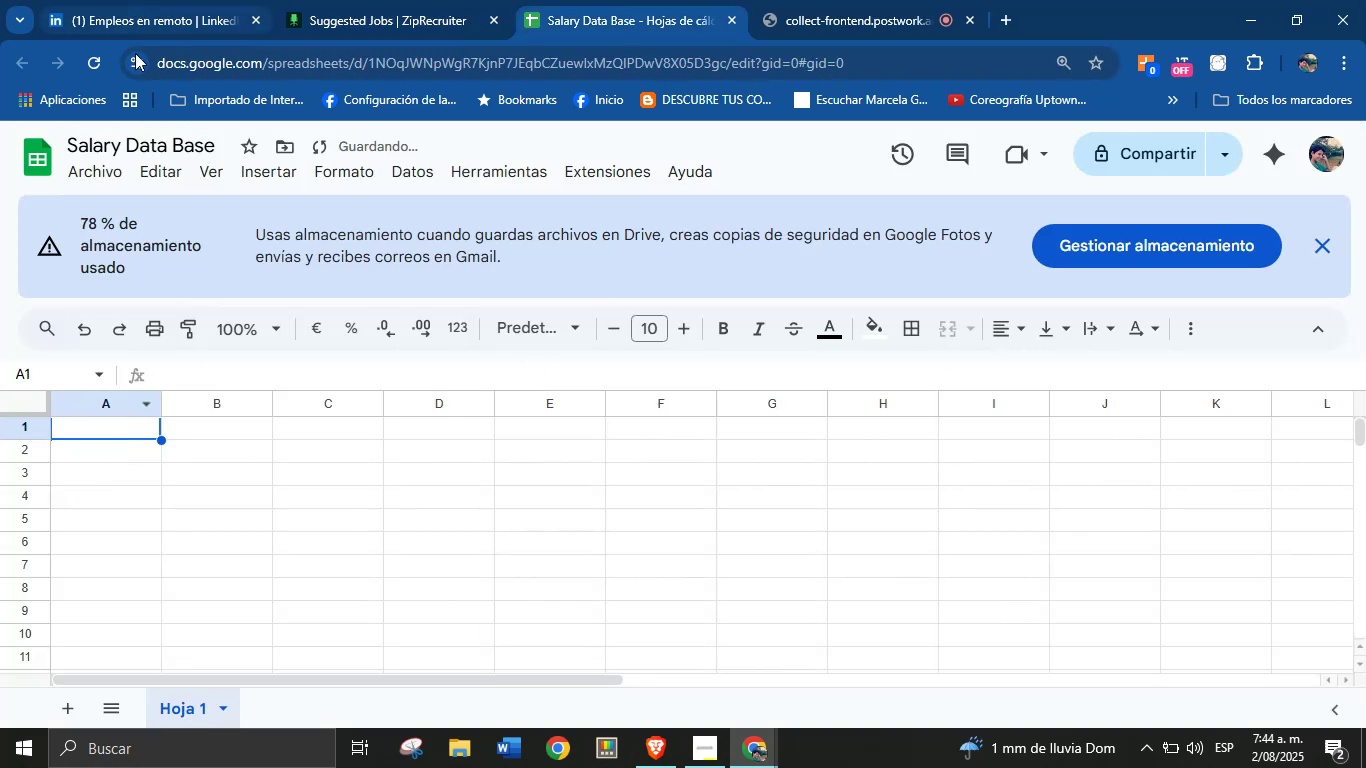 
key(Control+V)
 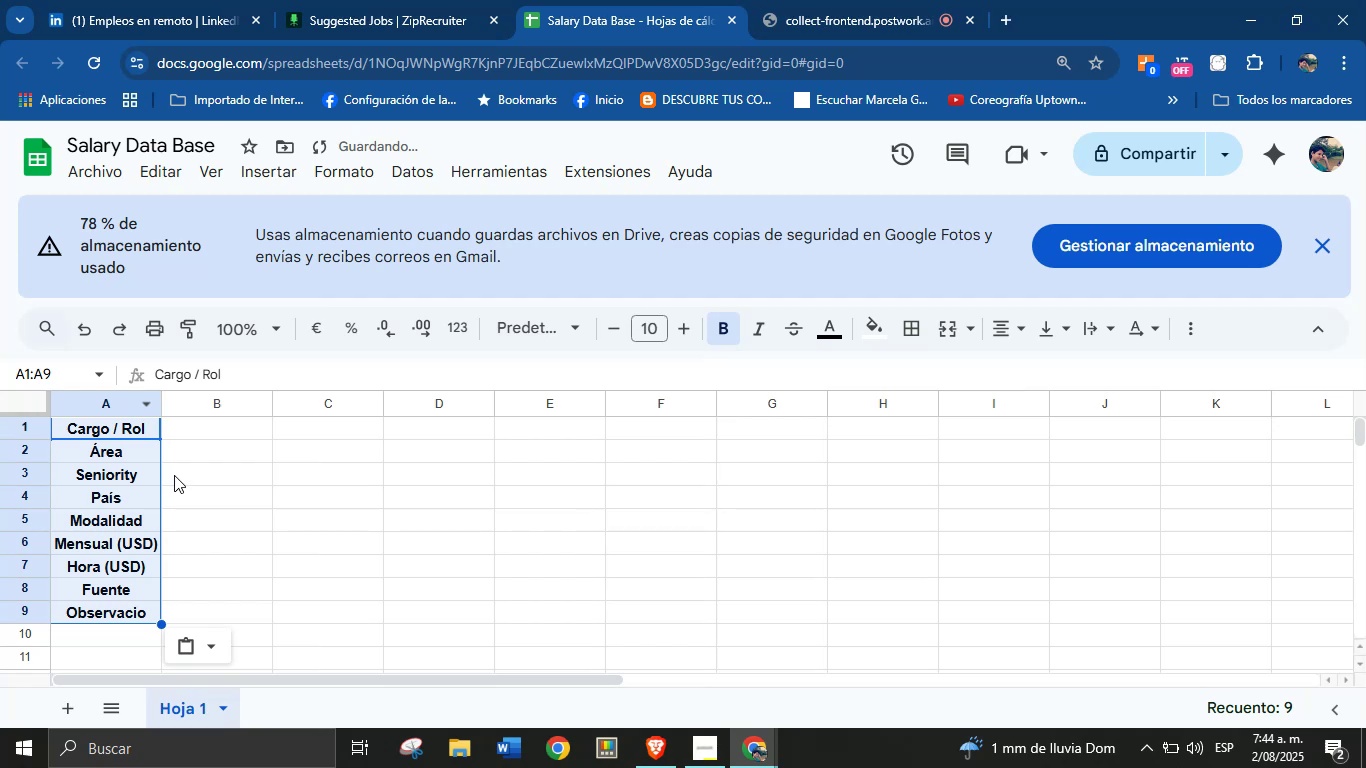 
key(Control+Z)
 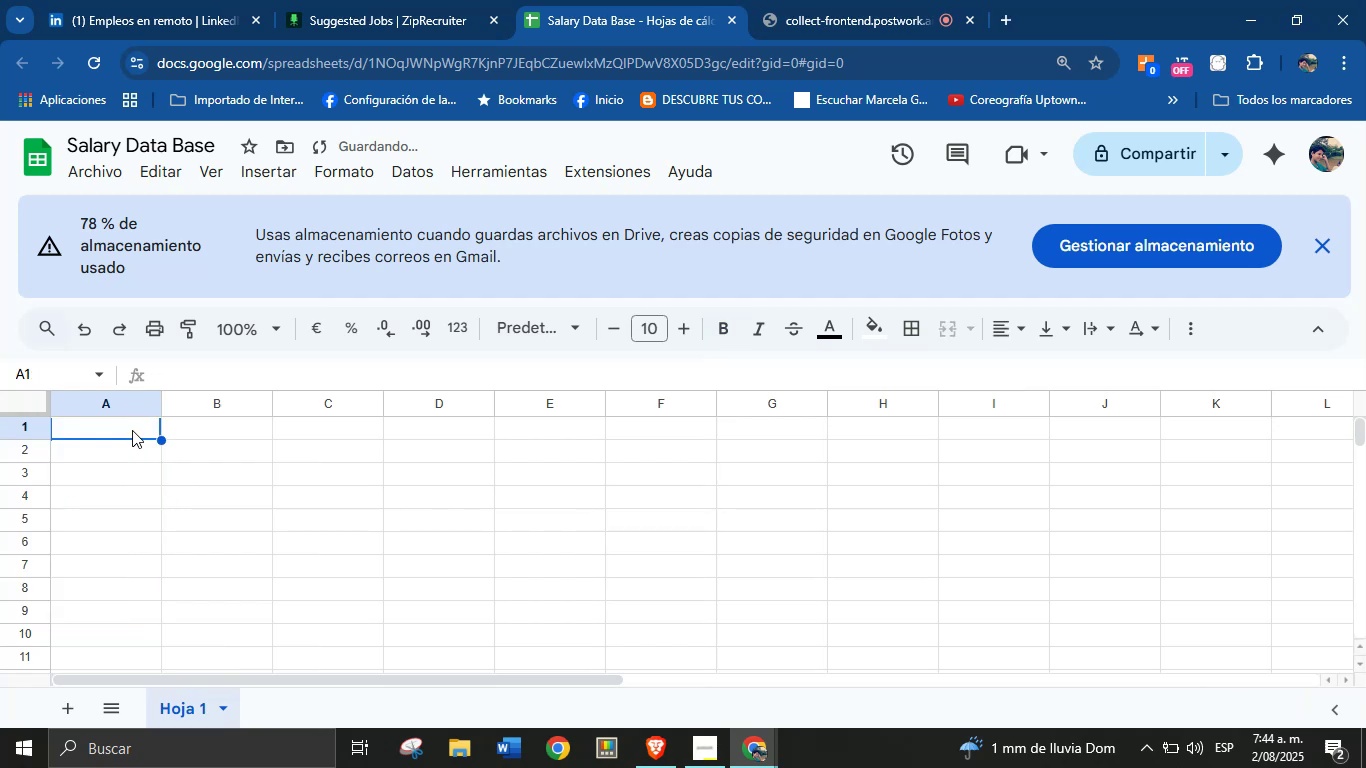 
left_click_drag(start_coordinate=[133, 424], to_coordinate=[794, 435])
 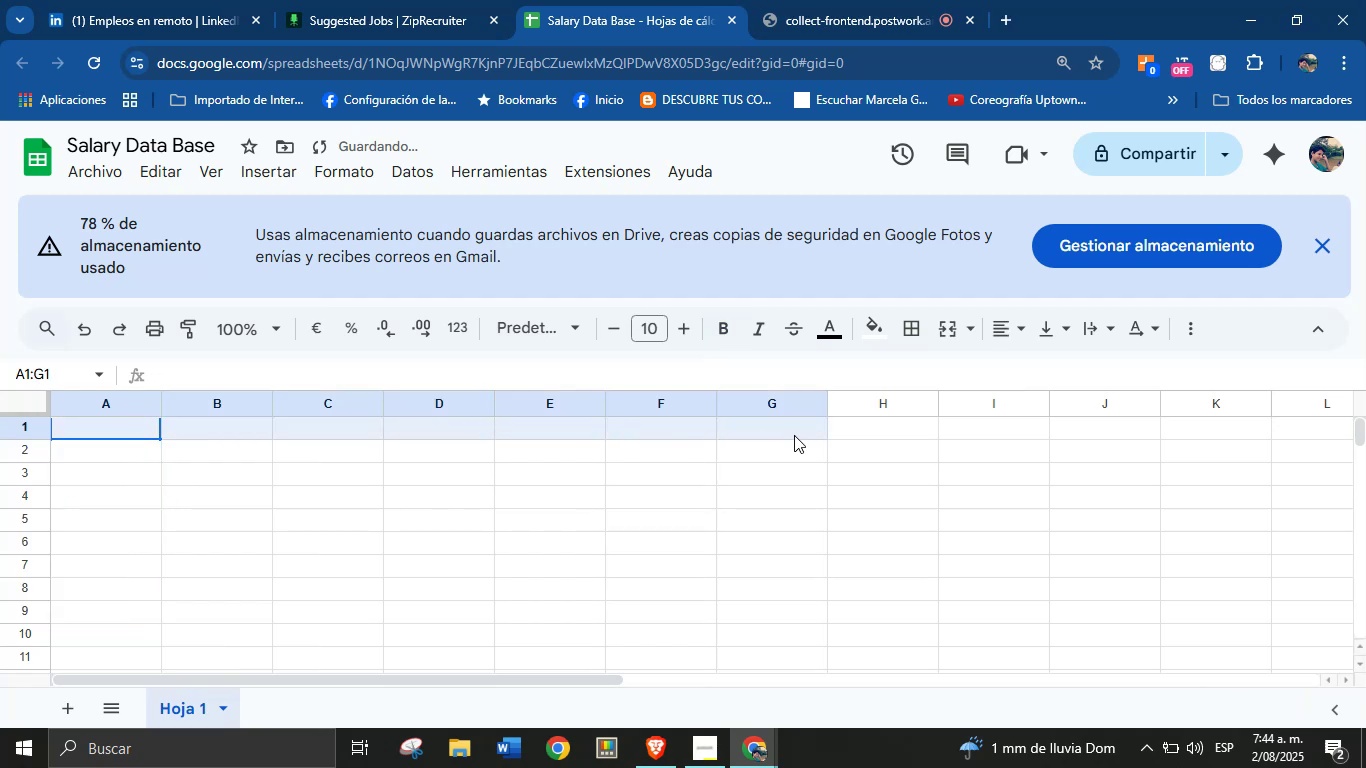 
key(Control+V)
 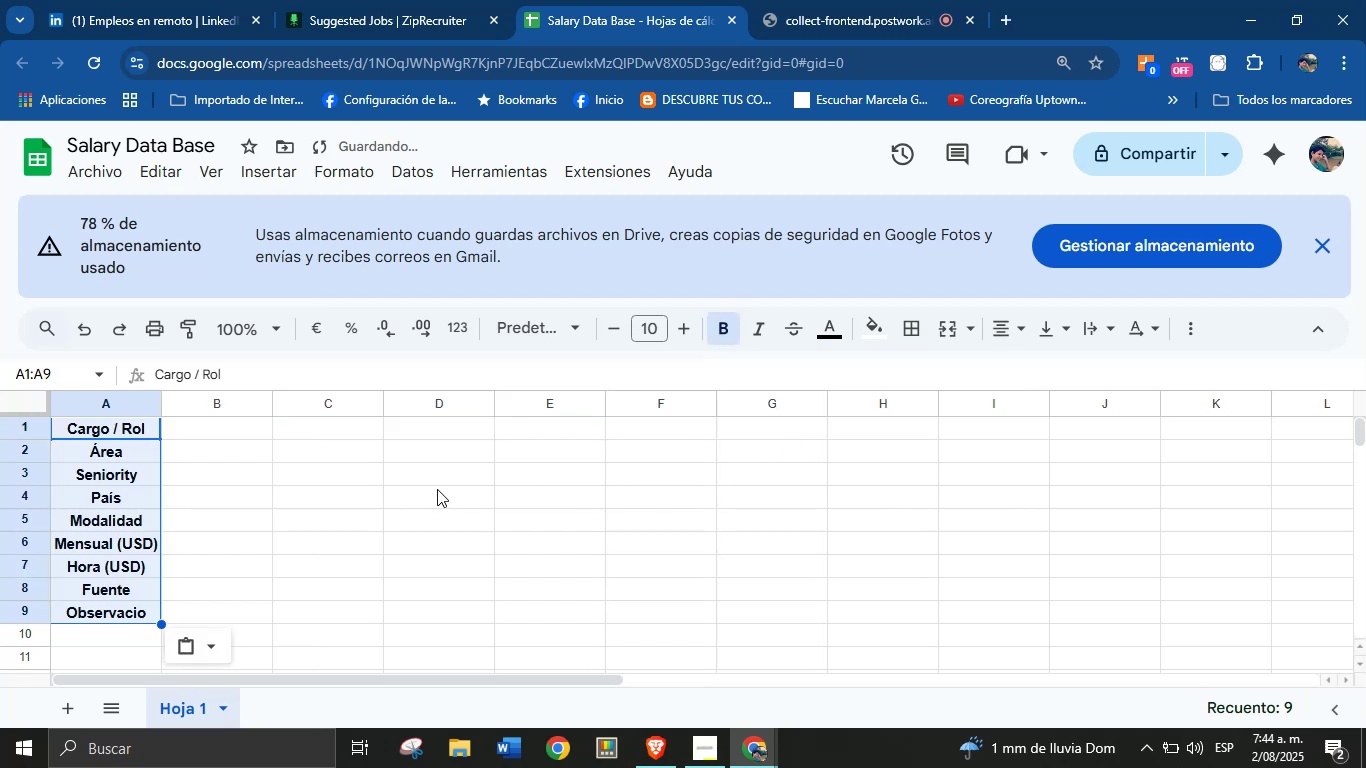 
key(Control+Z)
 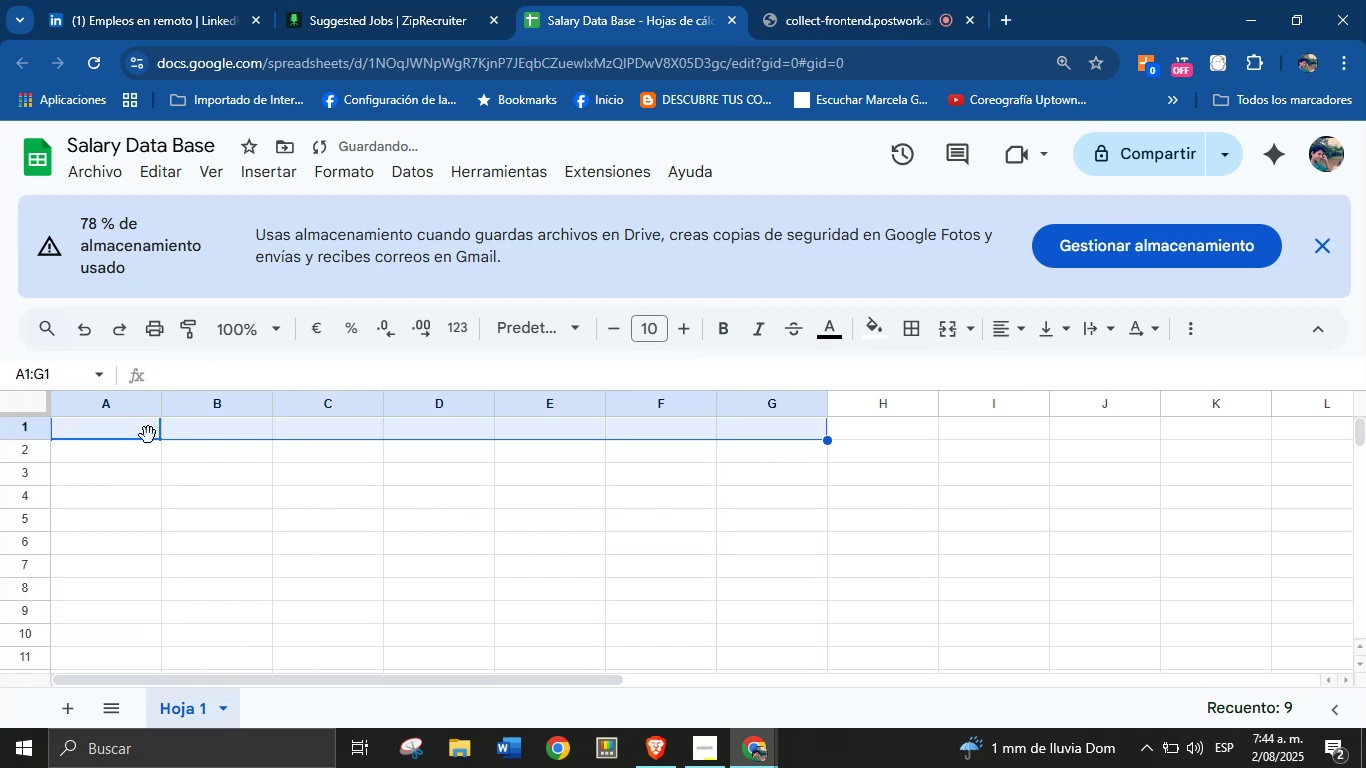 
key(Control+V)
 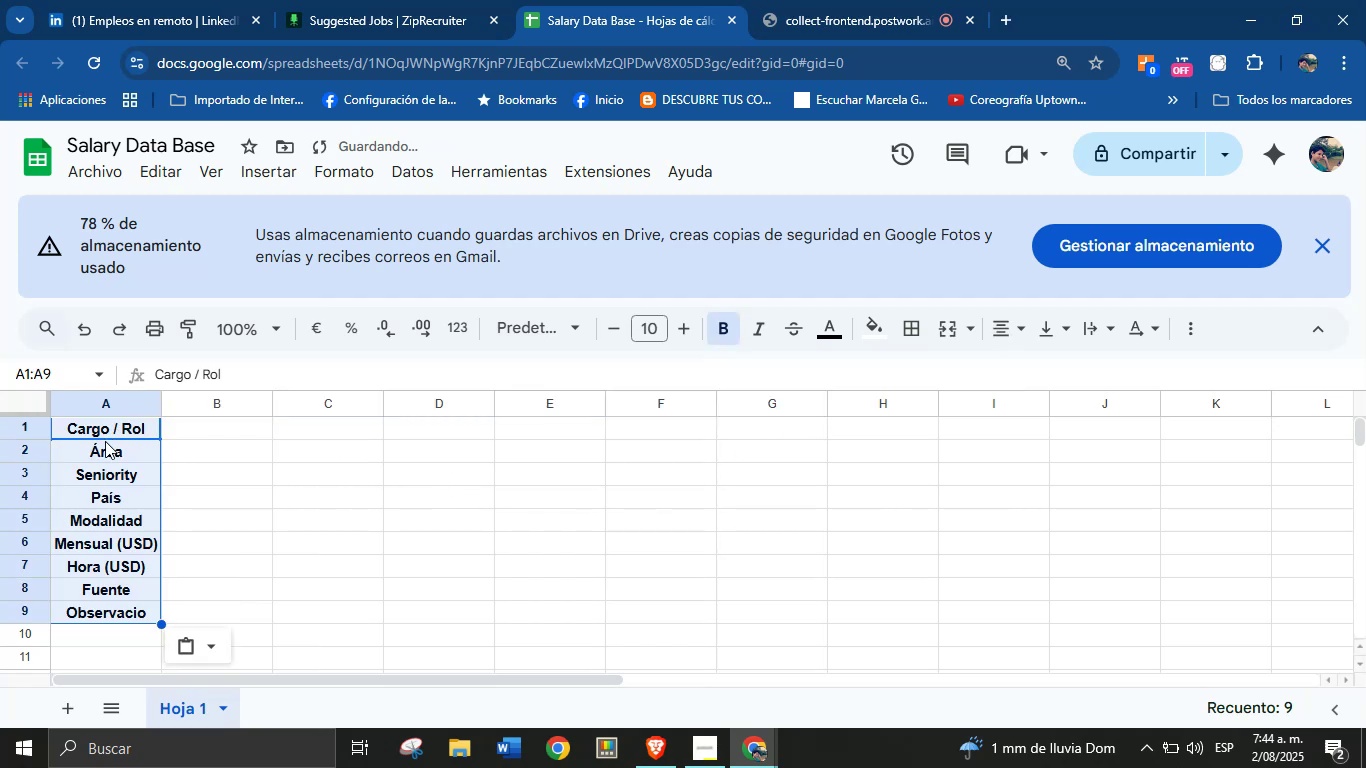 
left_click([107, 448])
 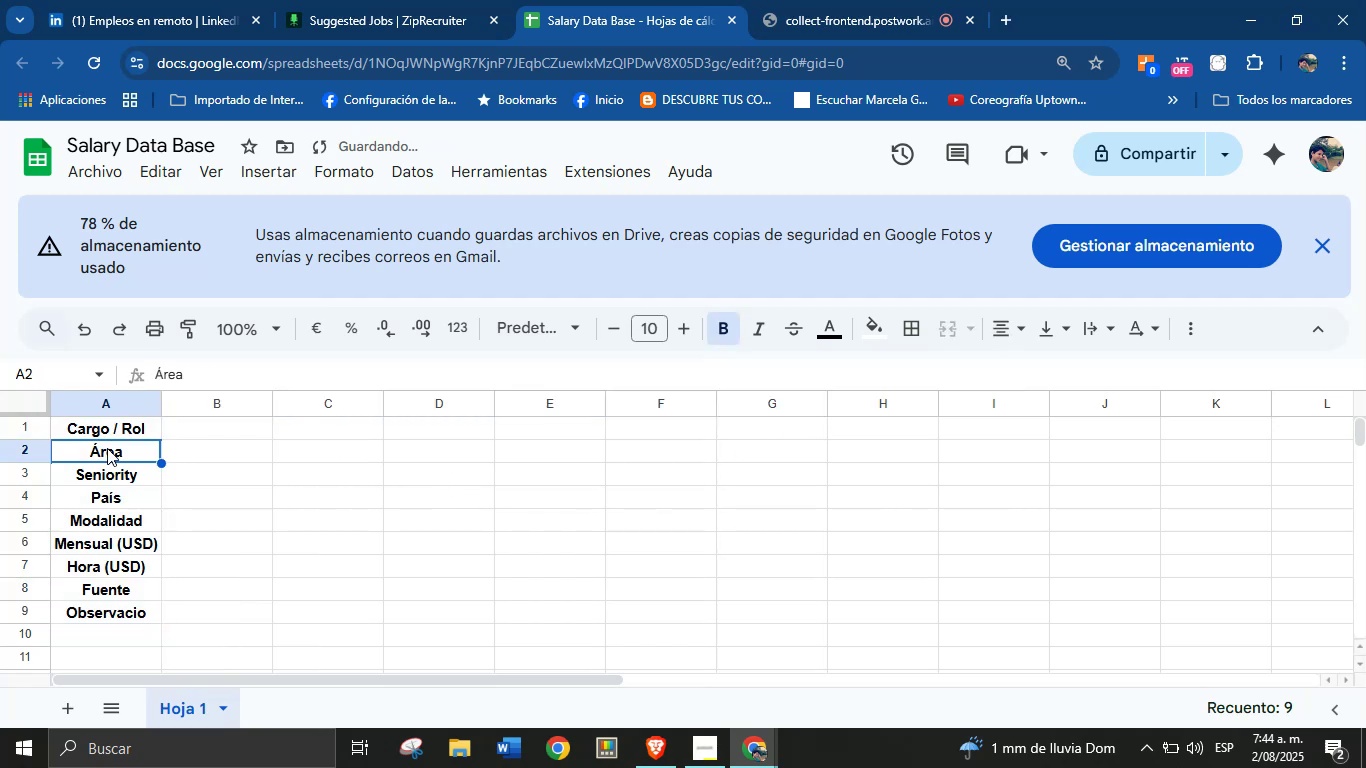 
key(Control+C)
 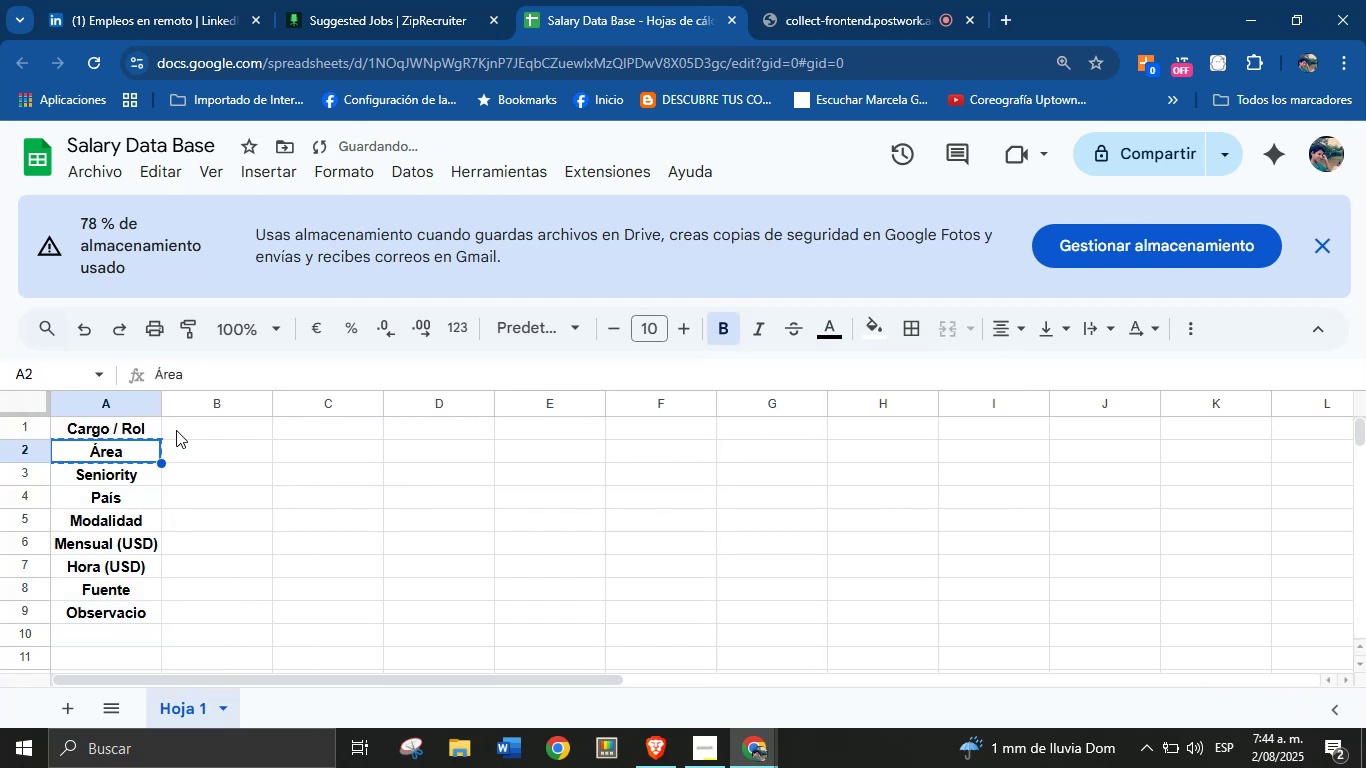 
left_click([191, 432])
 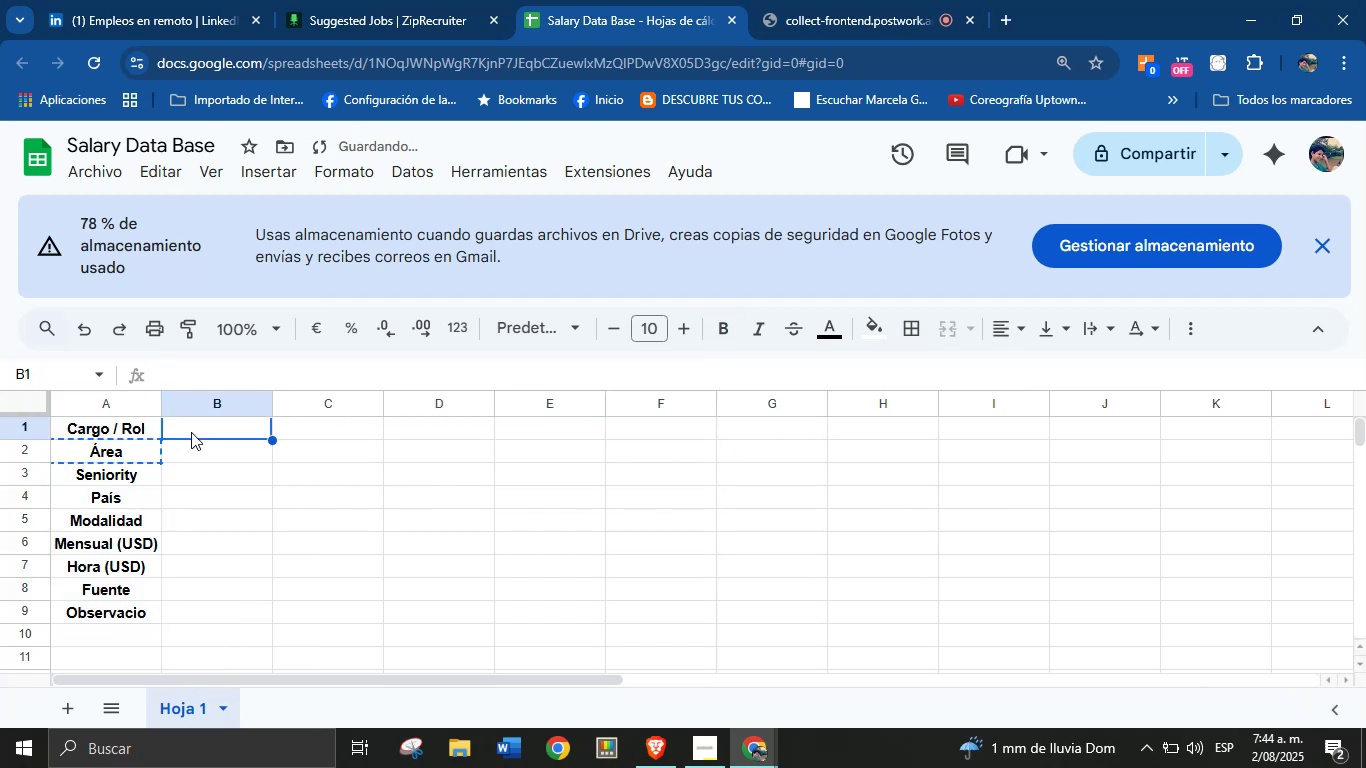 
key(Control+V)
 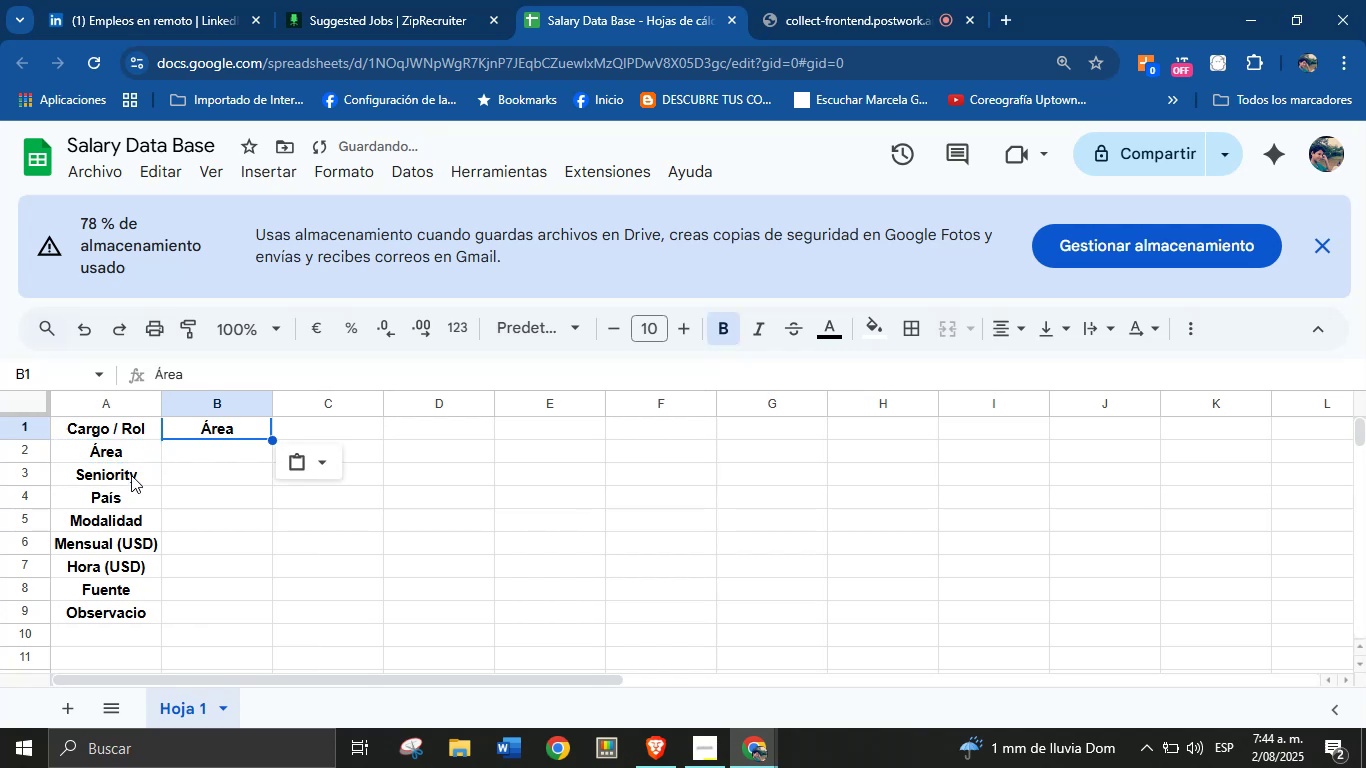 
left_click([125, 476])
 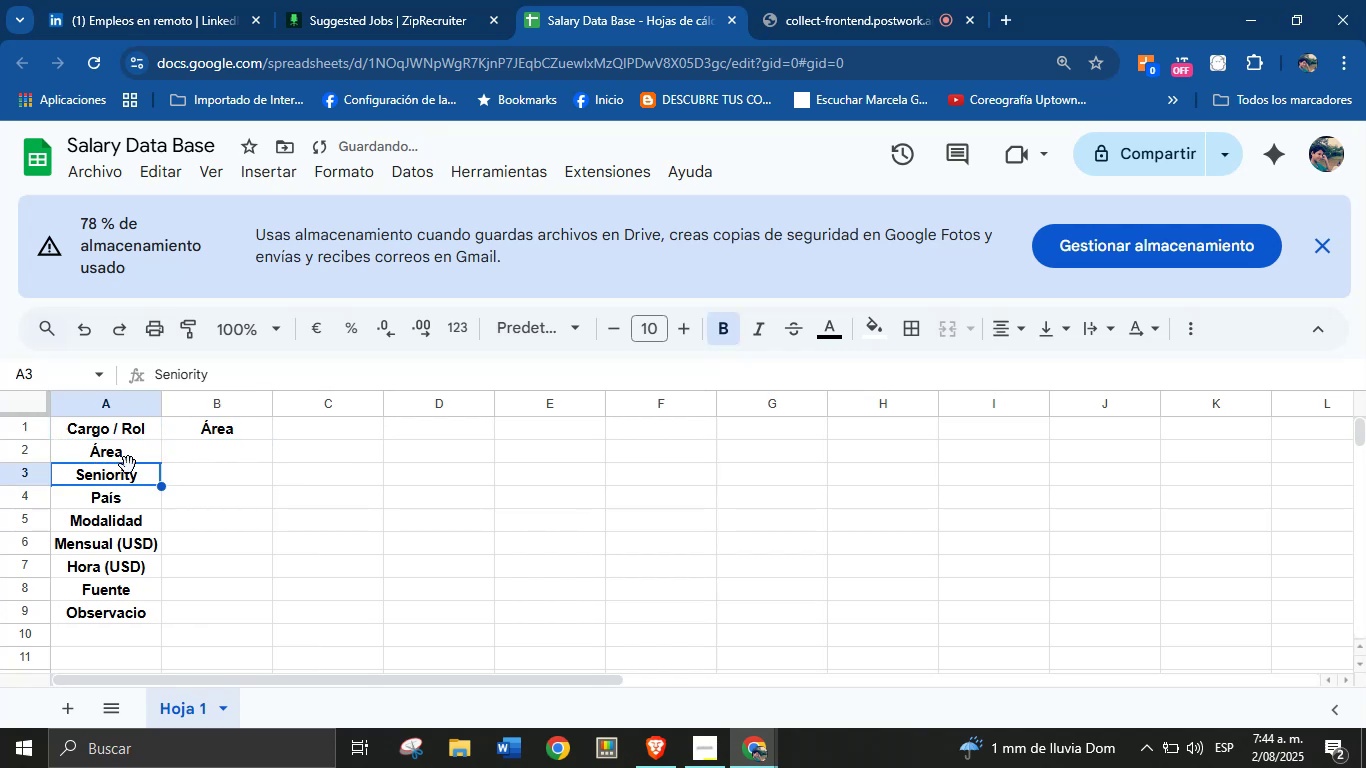 
left_click_drag(start_coordinate=[128, 463], to_coordinate=[326, 426])
 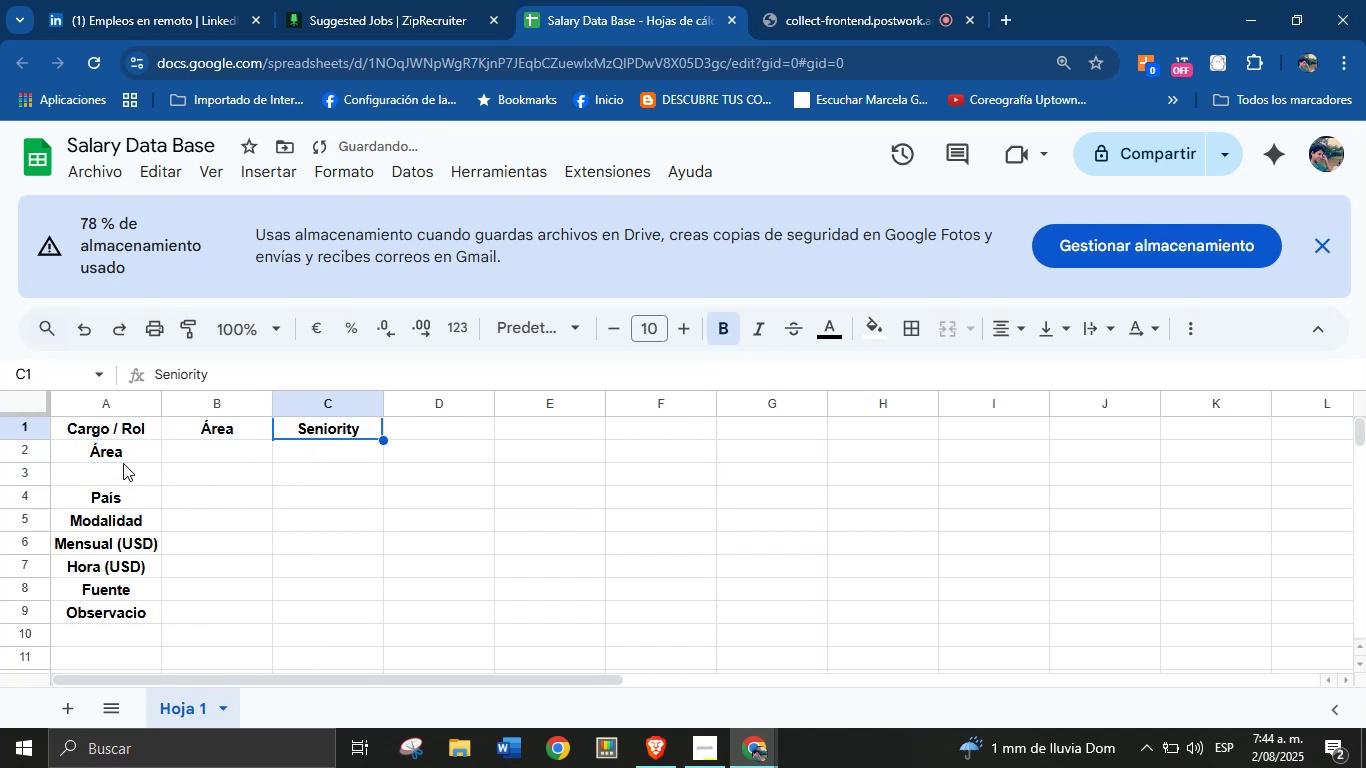 
left_click([121, 453])
 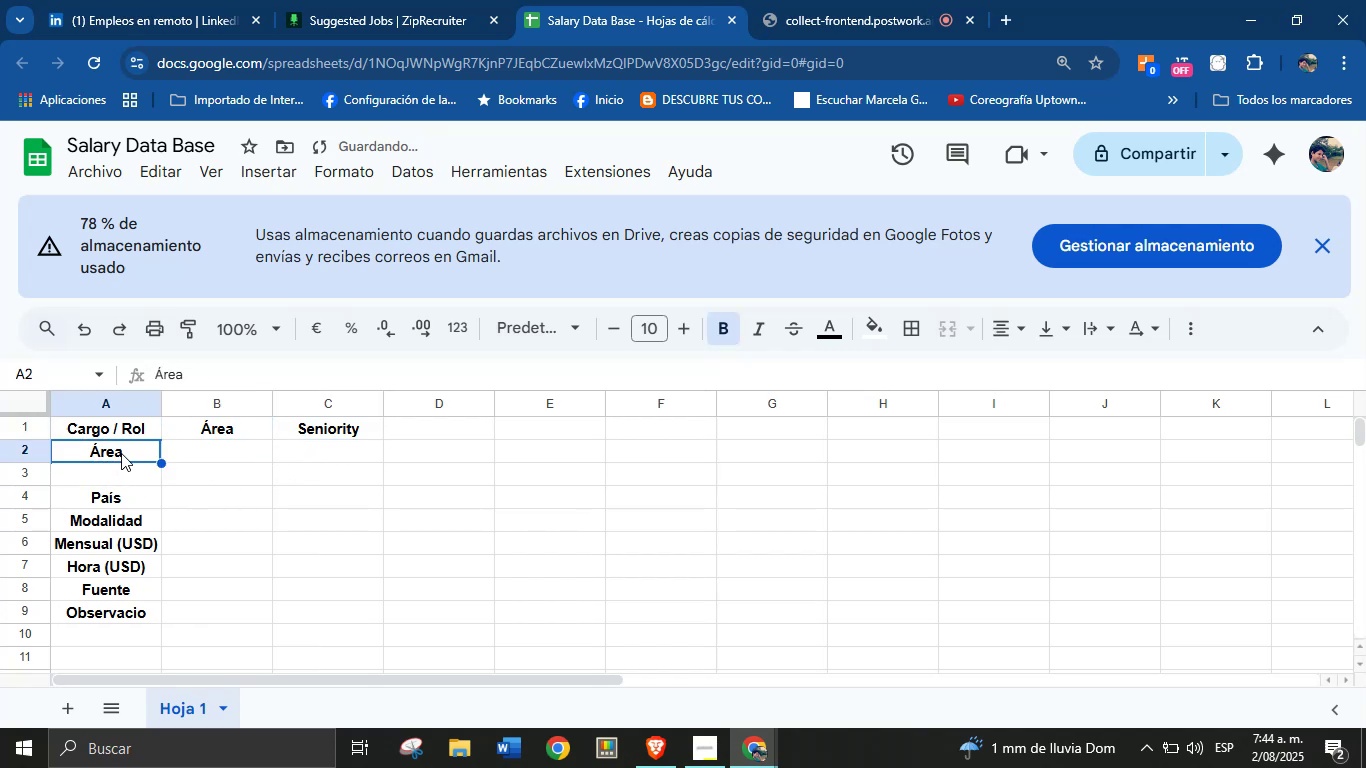 
key(Backspace)
 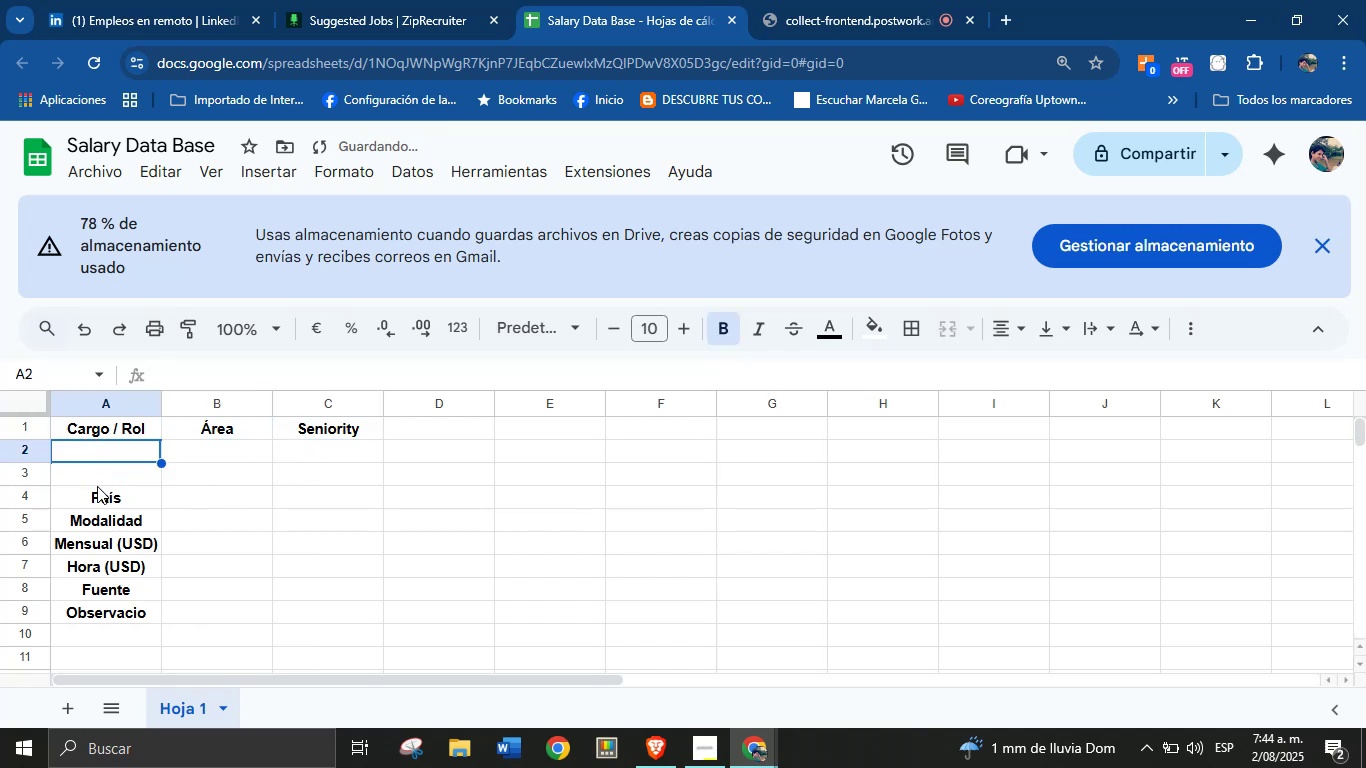 
left_click([97, 491])
 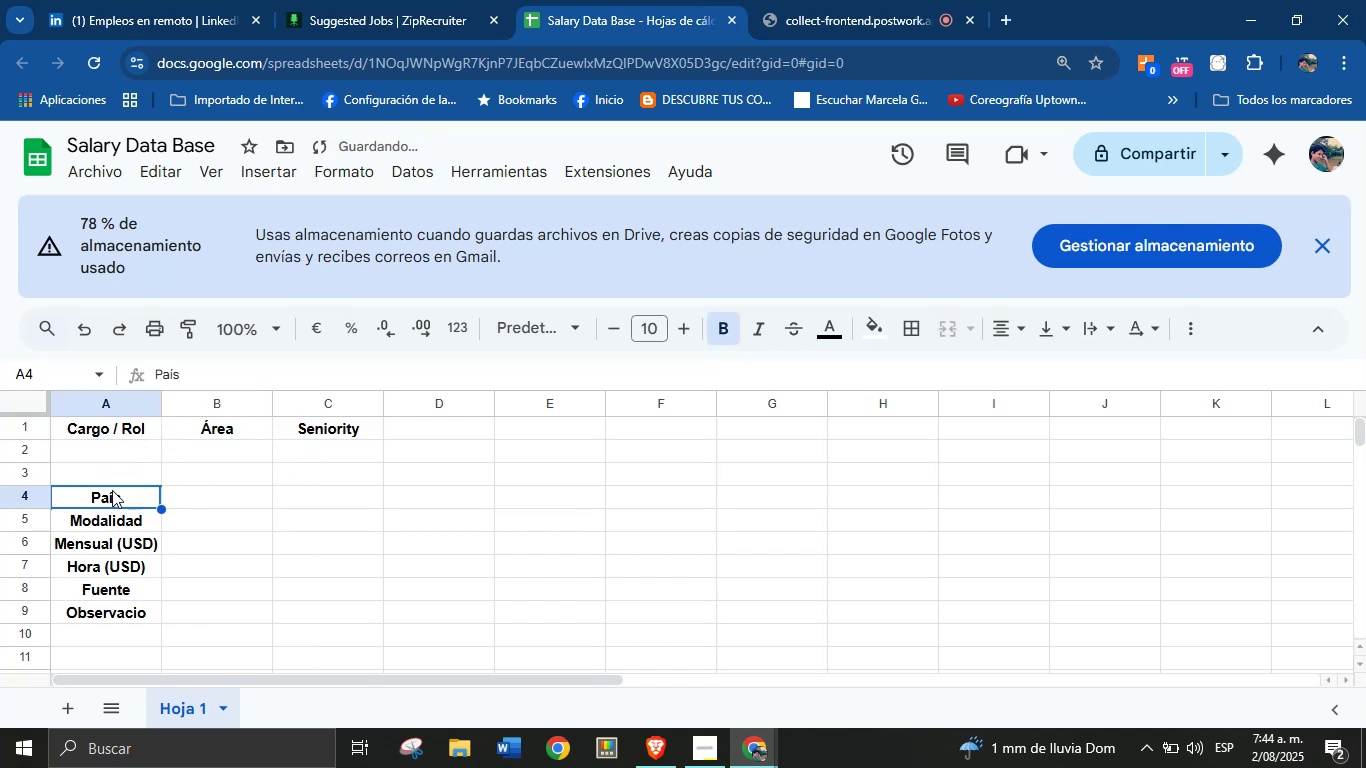 
left_click_drag(start_coordinate=[115, 487], to_coordinate=[465, 431])
 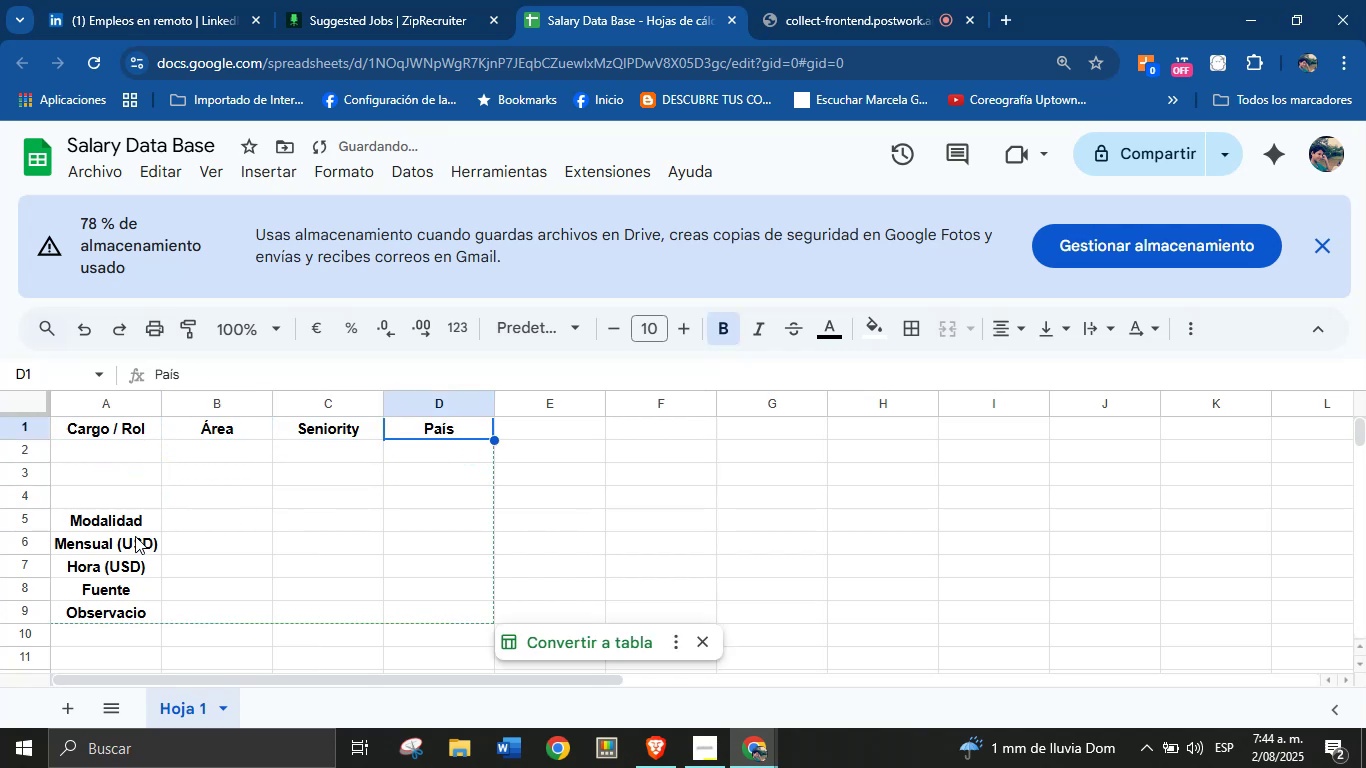 
left_click([121, 522])
 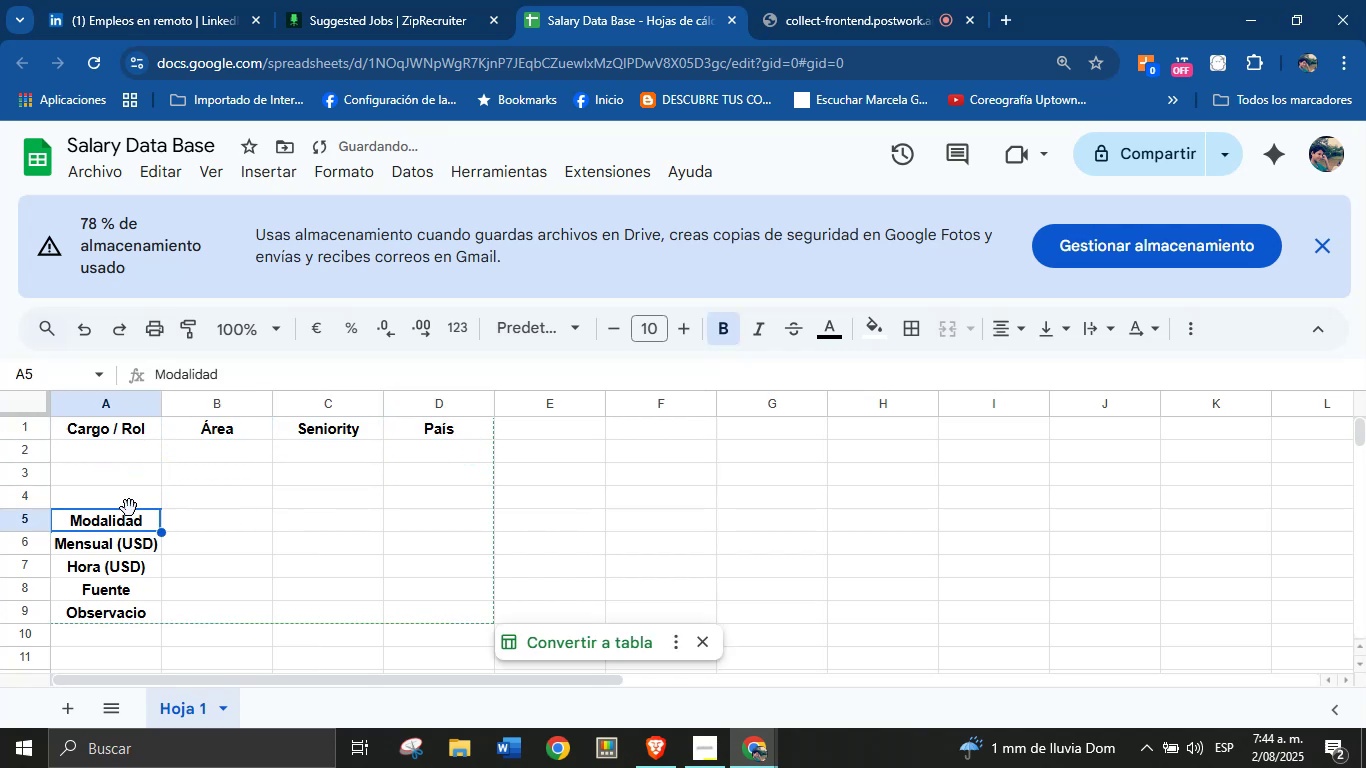 
left_click_drag(start_coordinate=[129, 509], to_coordinate=[539, 413])
 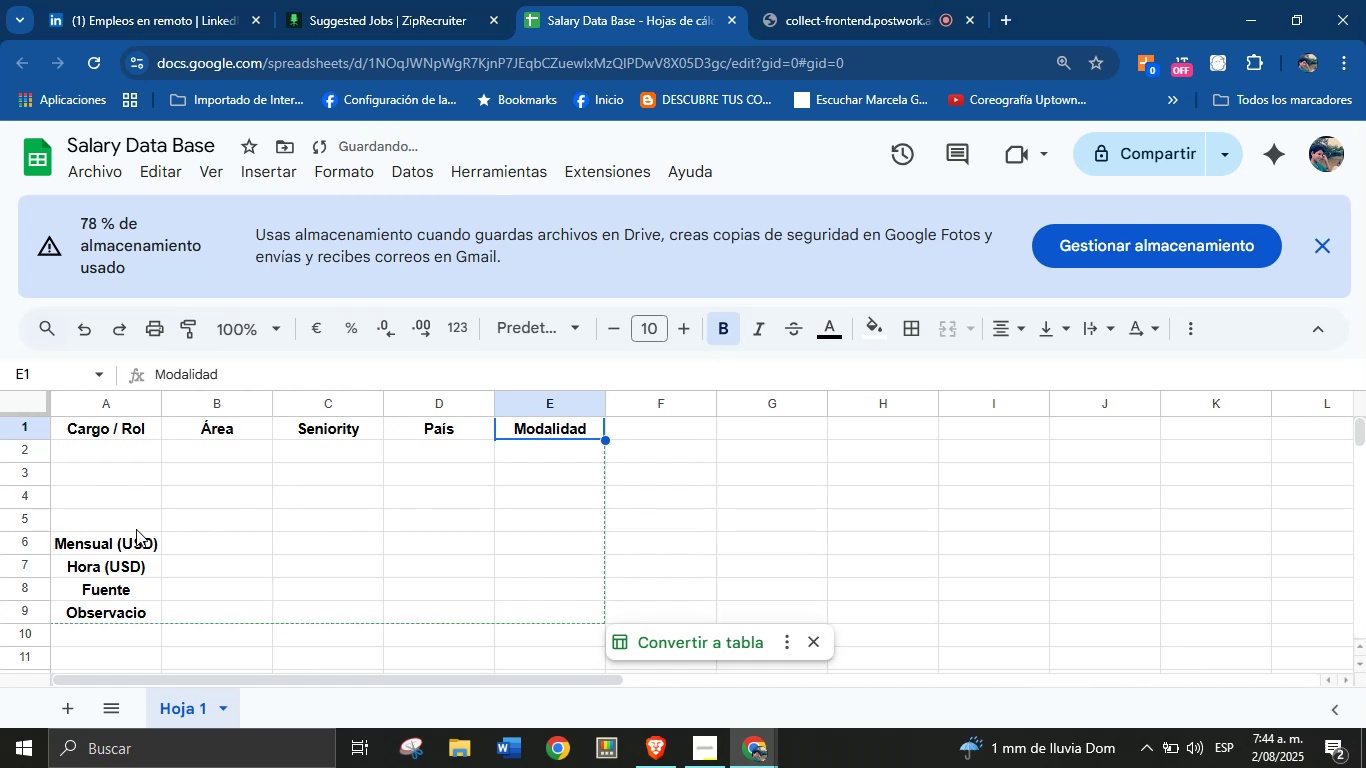 
left_click([108, 544])
 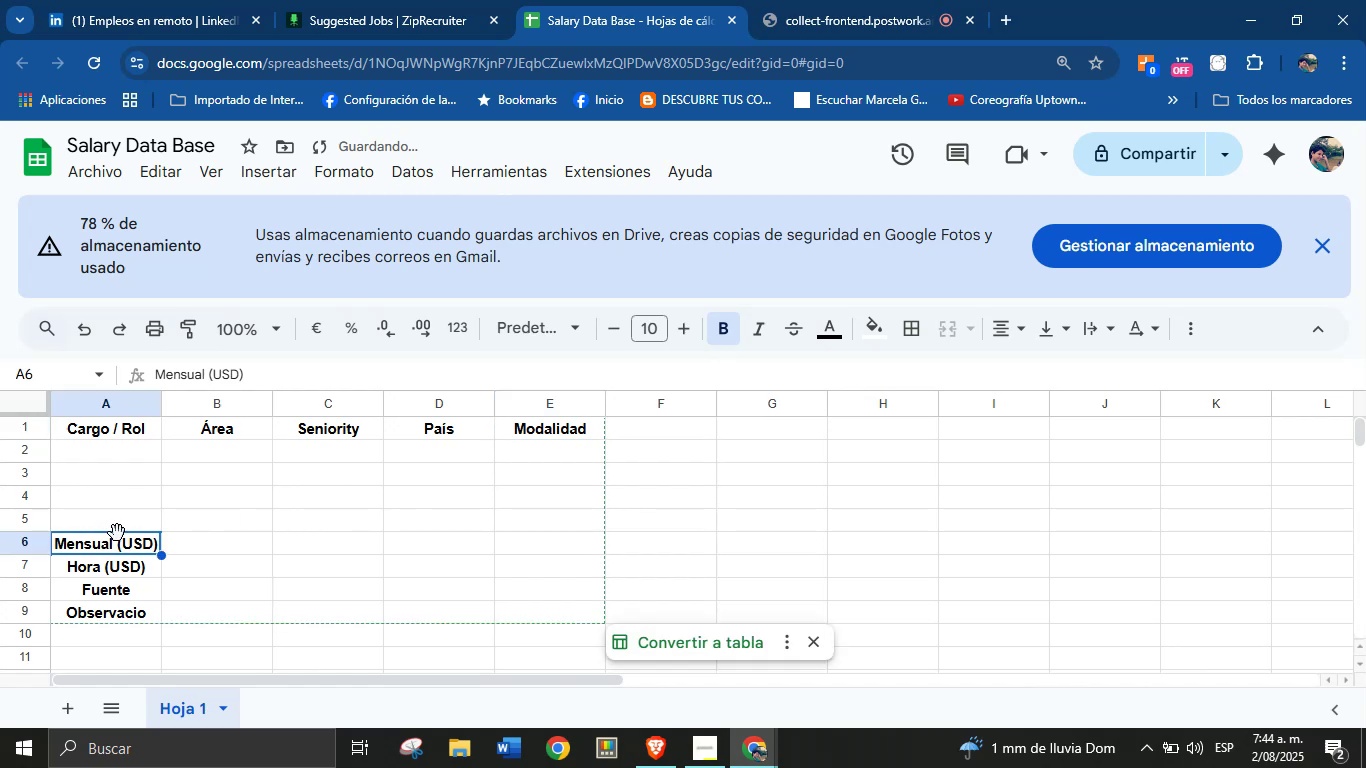 
left_click_drag(start_coordinate=[117, 533], to_coordinate=[649, 432])
 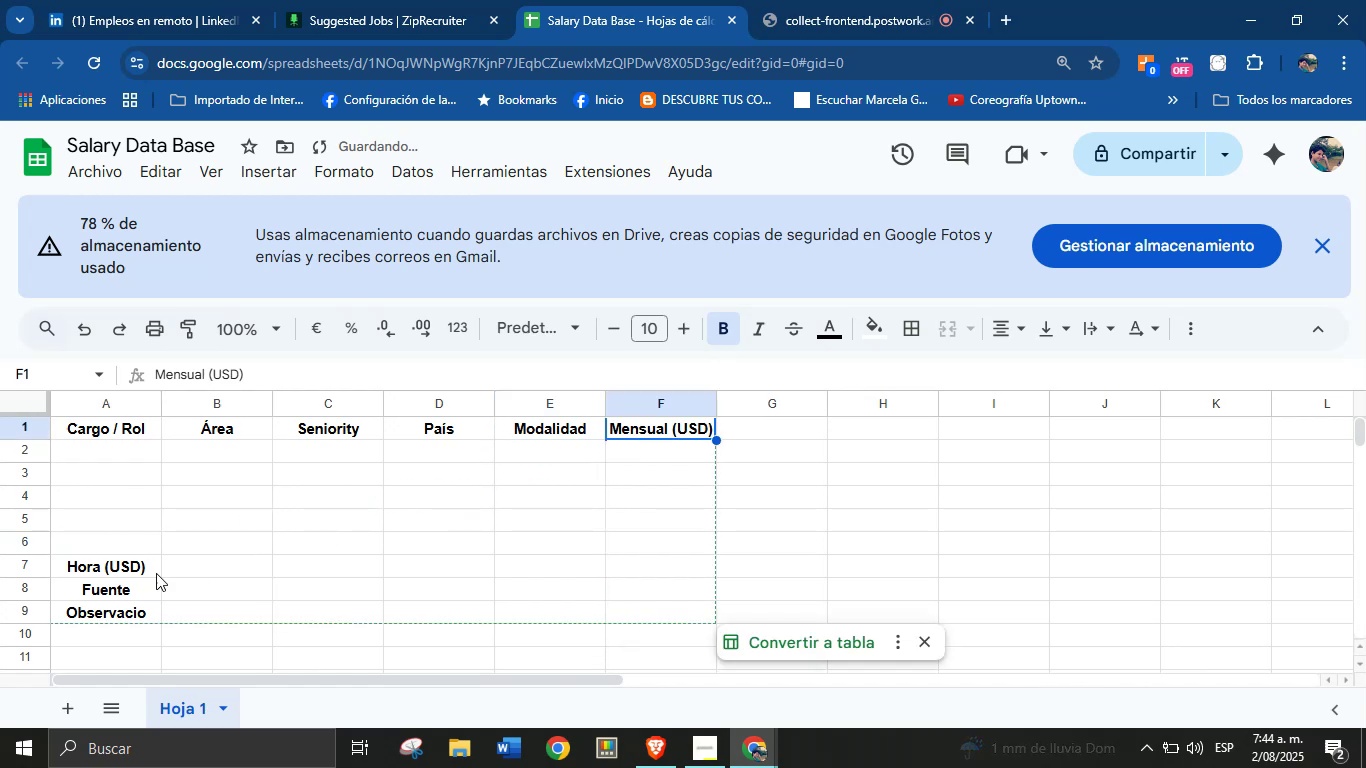 
left_click([126, 567])
 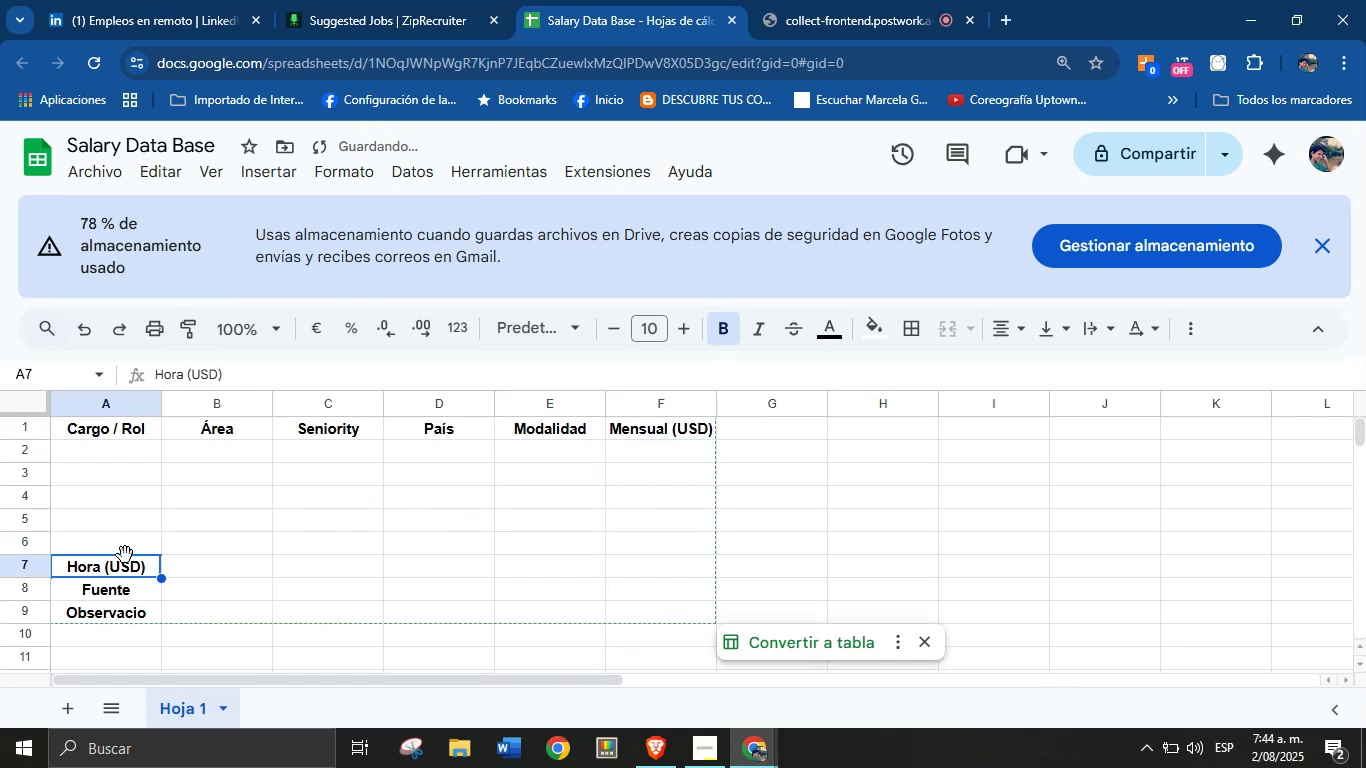 
left_click_drag(start_coordinate=[125, 555], to_coordinate=[788, 427])
 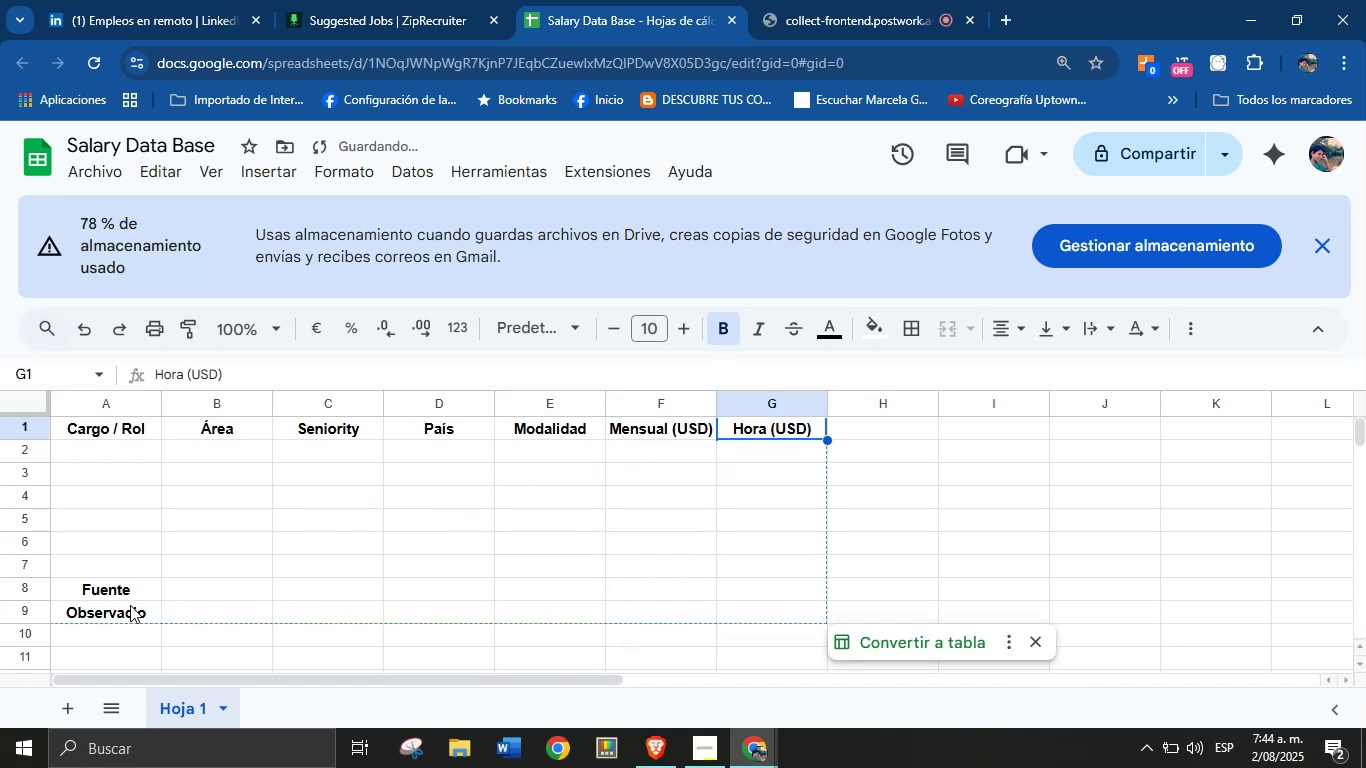 
left_click([128, 591])
 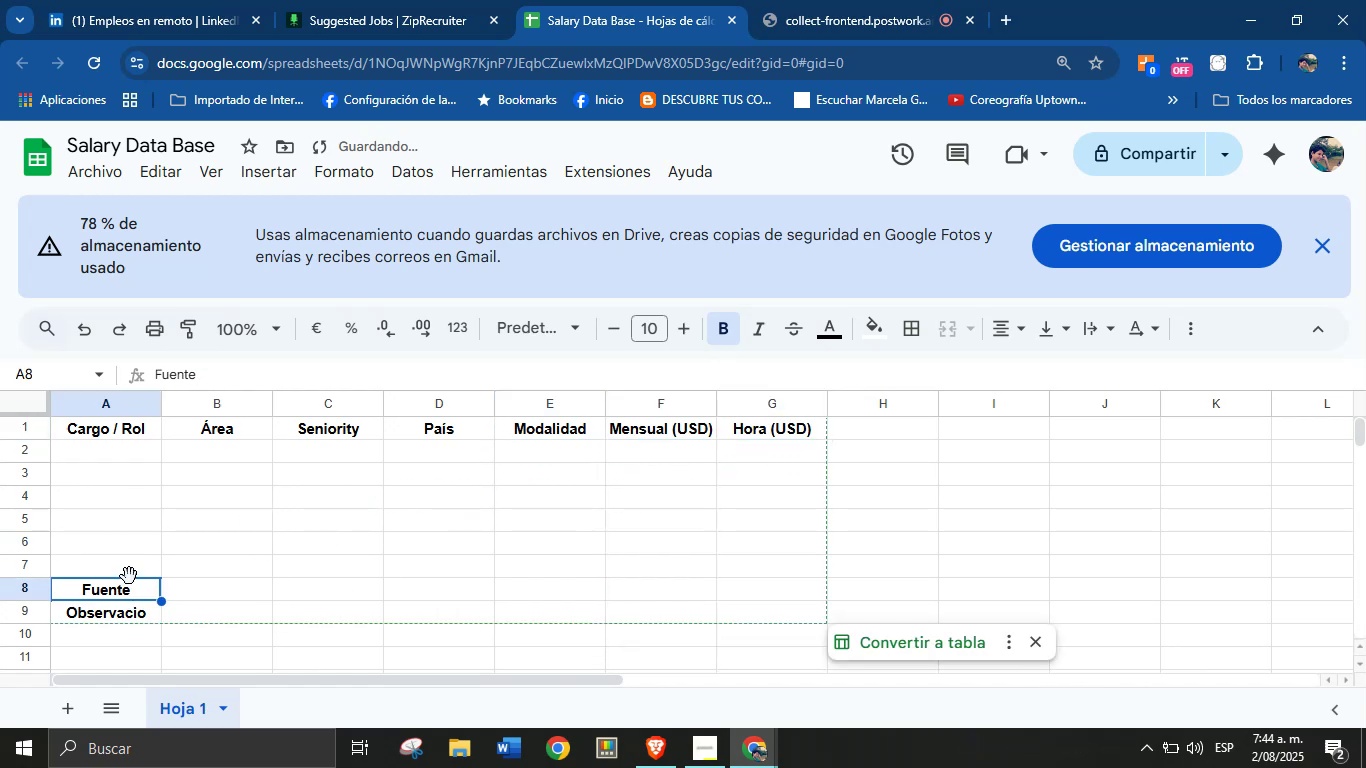 
left_click_drag(start_coordinate=[129, 576], to_coordinate=[883, 416])
 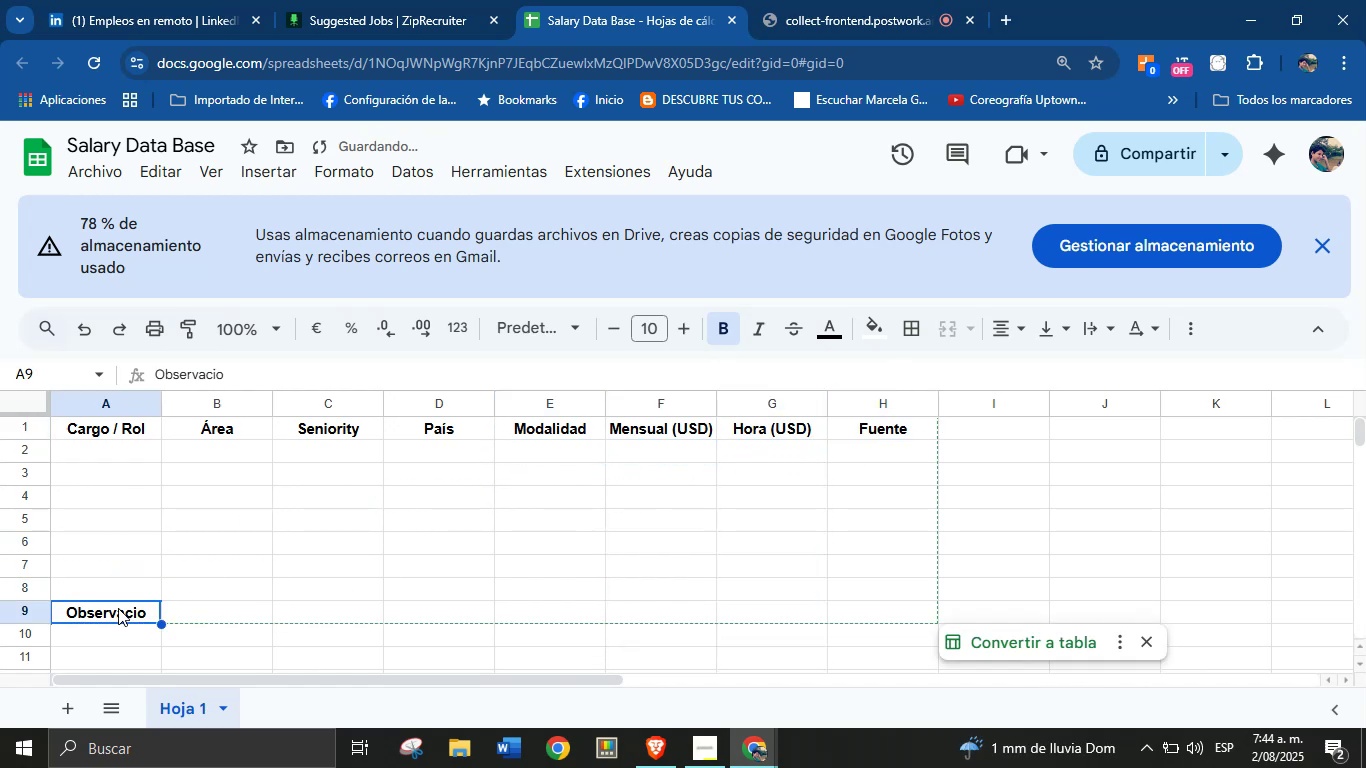 
left_click_drag(start_coordinate=[118, 599], to_coordinate=[975, 431])
 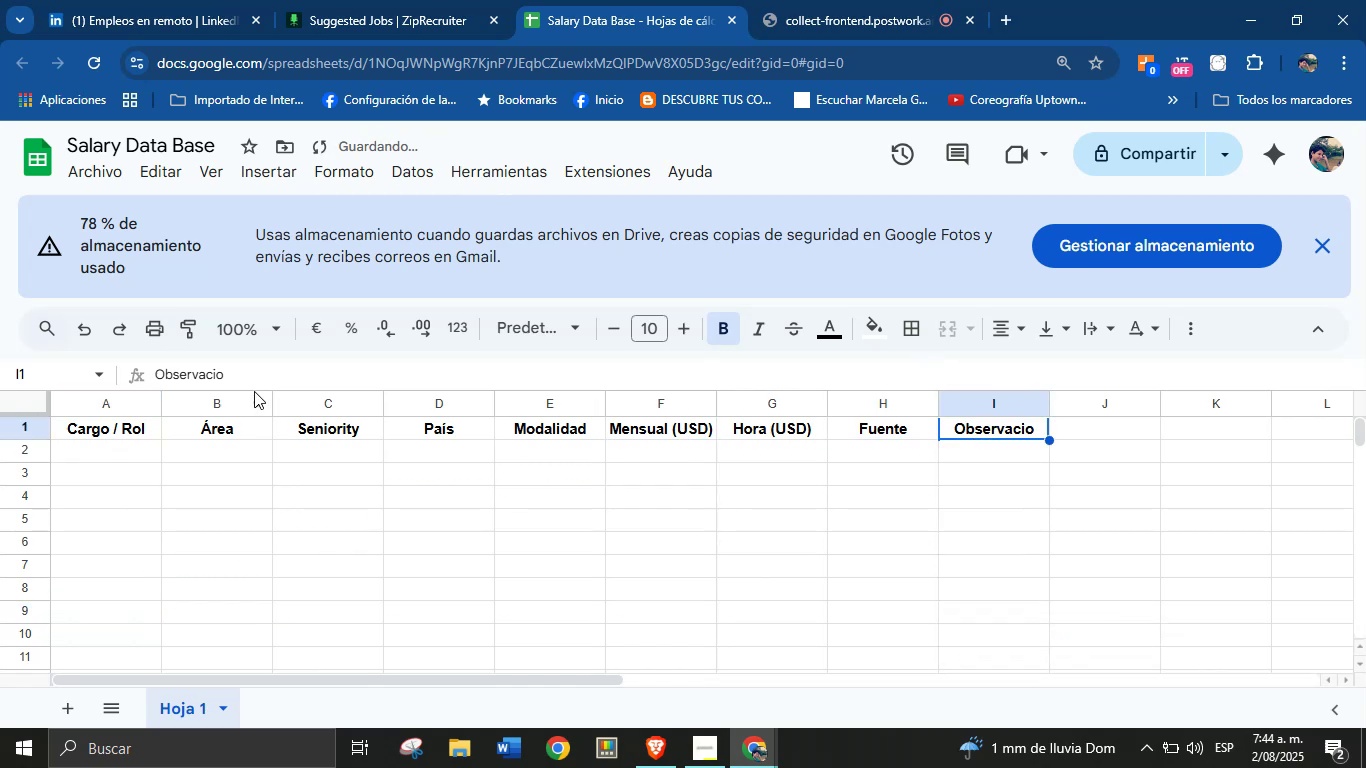 
left_click([257, 375])
 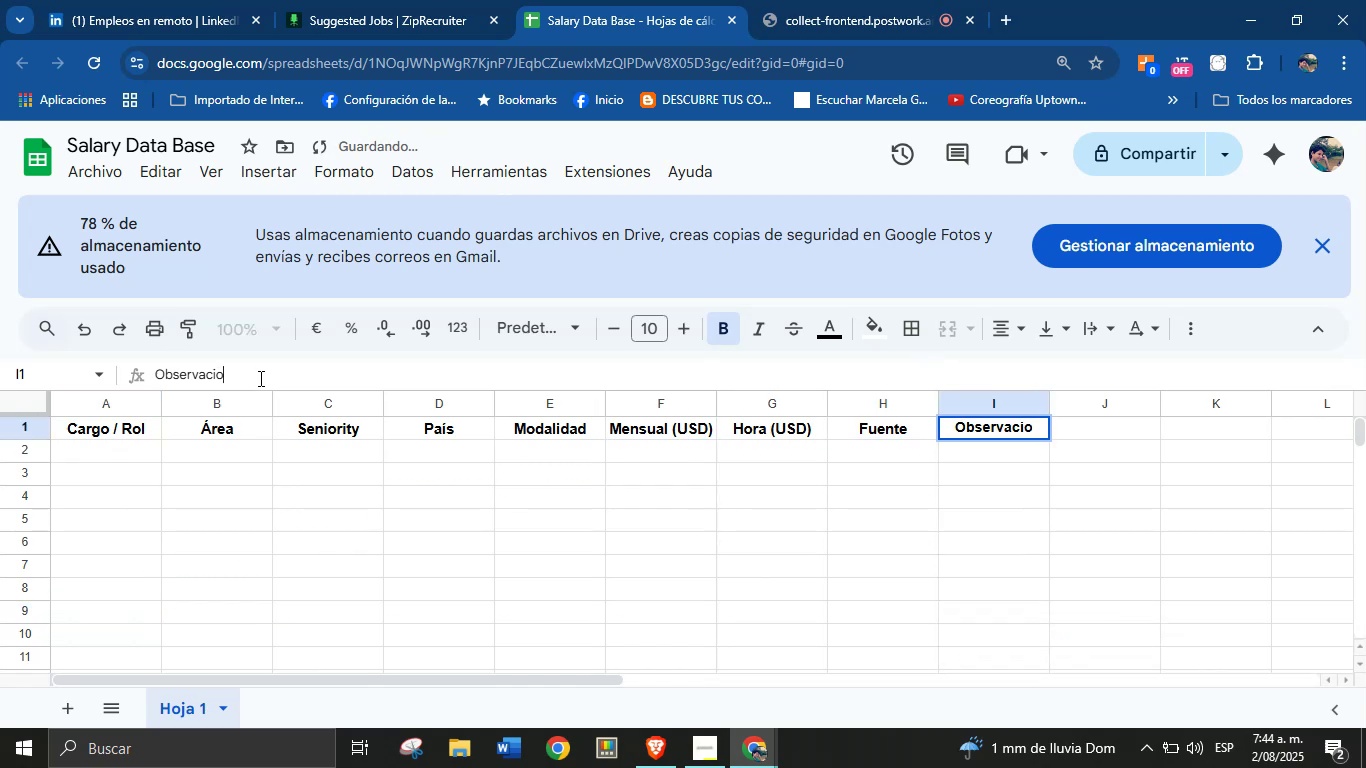 
key(Backspace)
type(;on)
 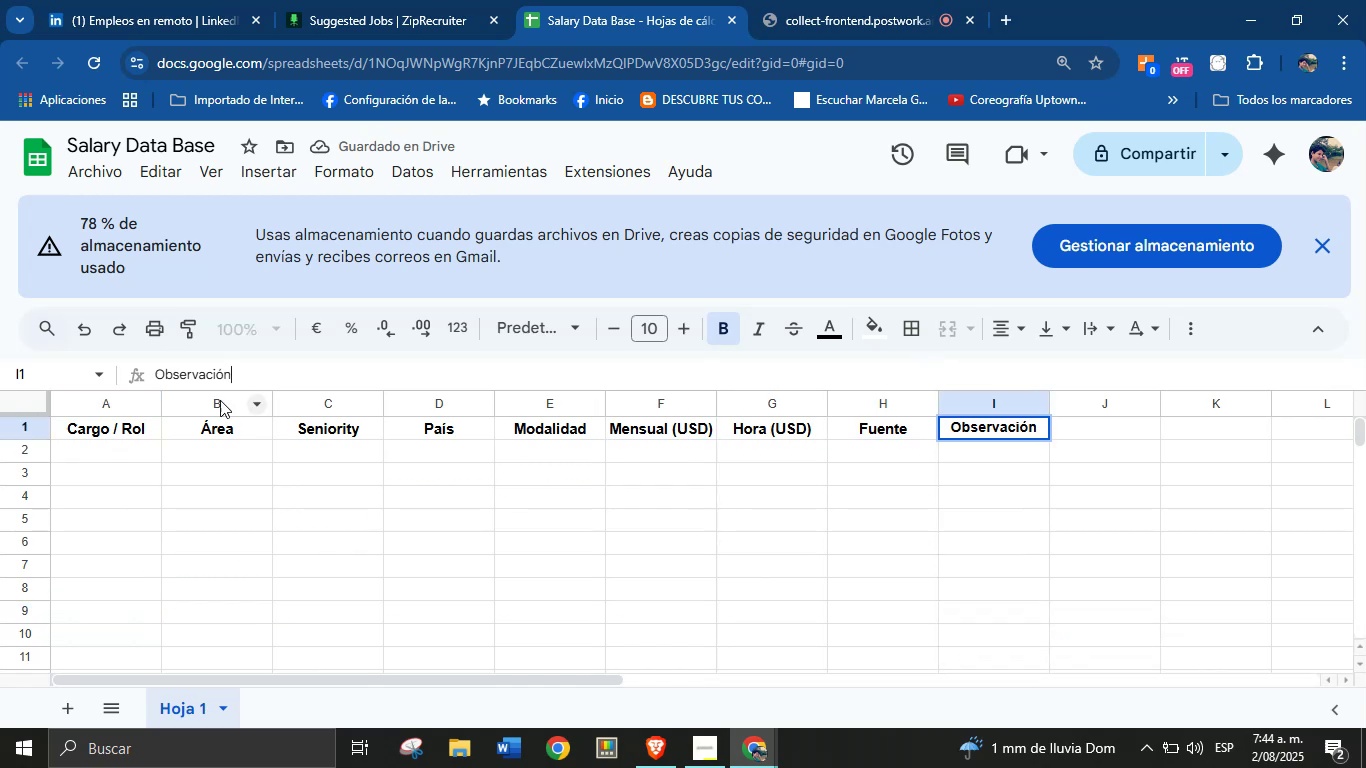 
left_click([116, 458])
 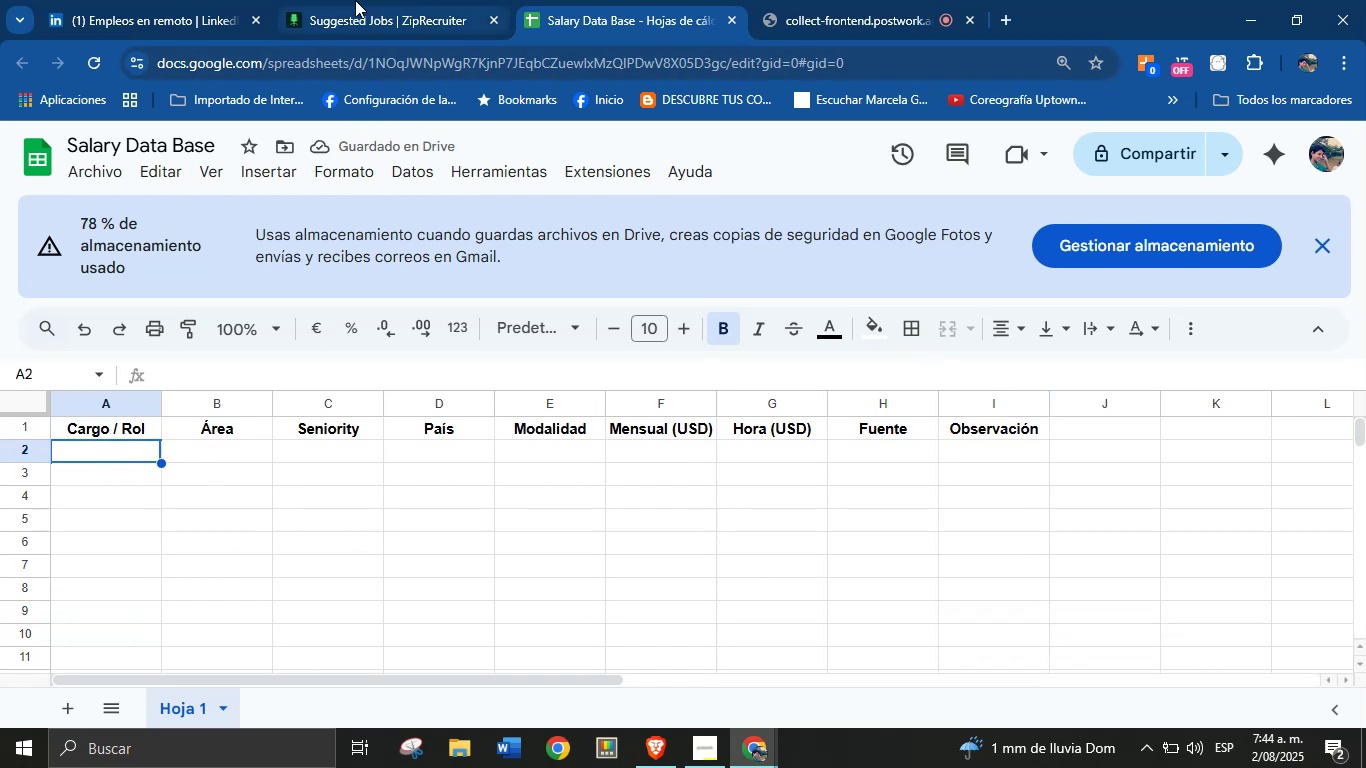 
left_click([385, 7])
 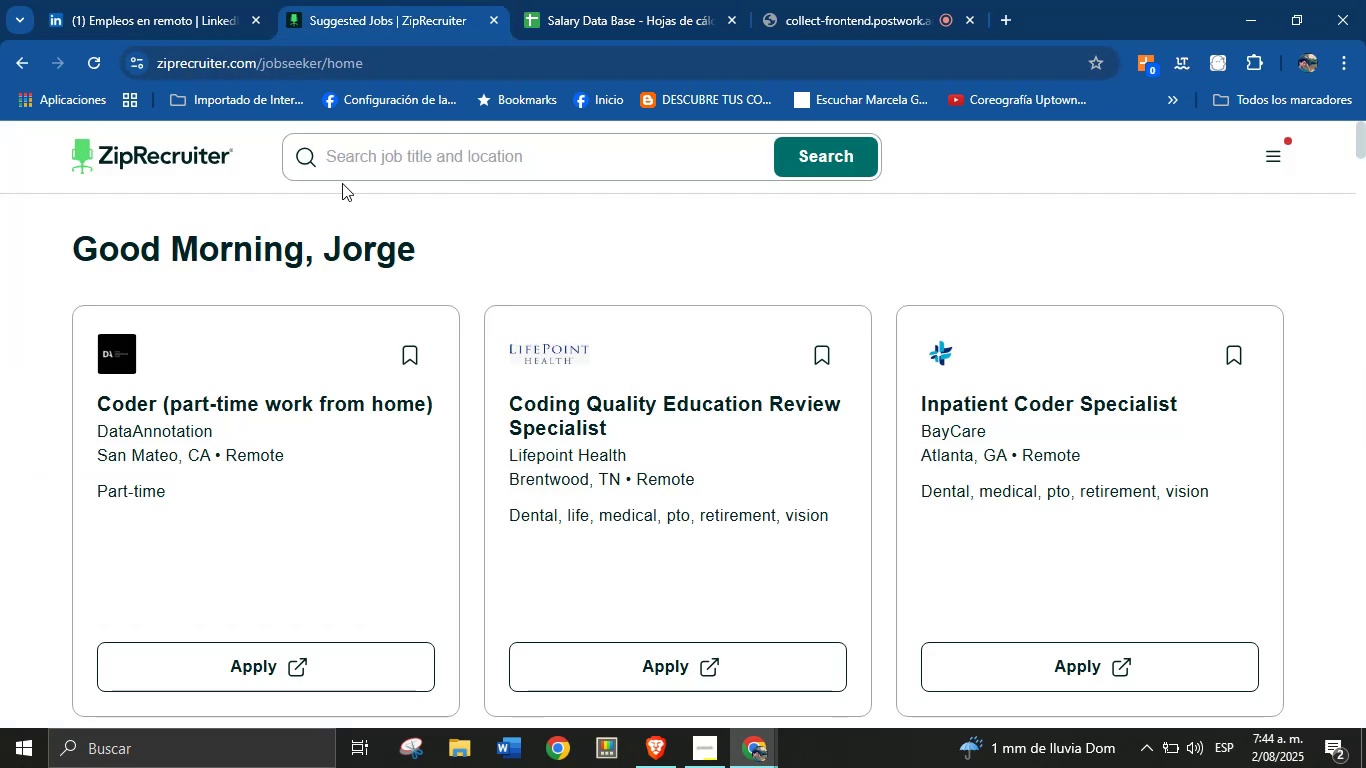 
left_click([127, 0])
 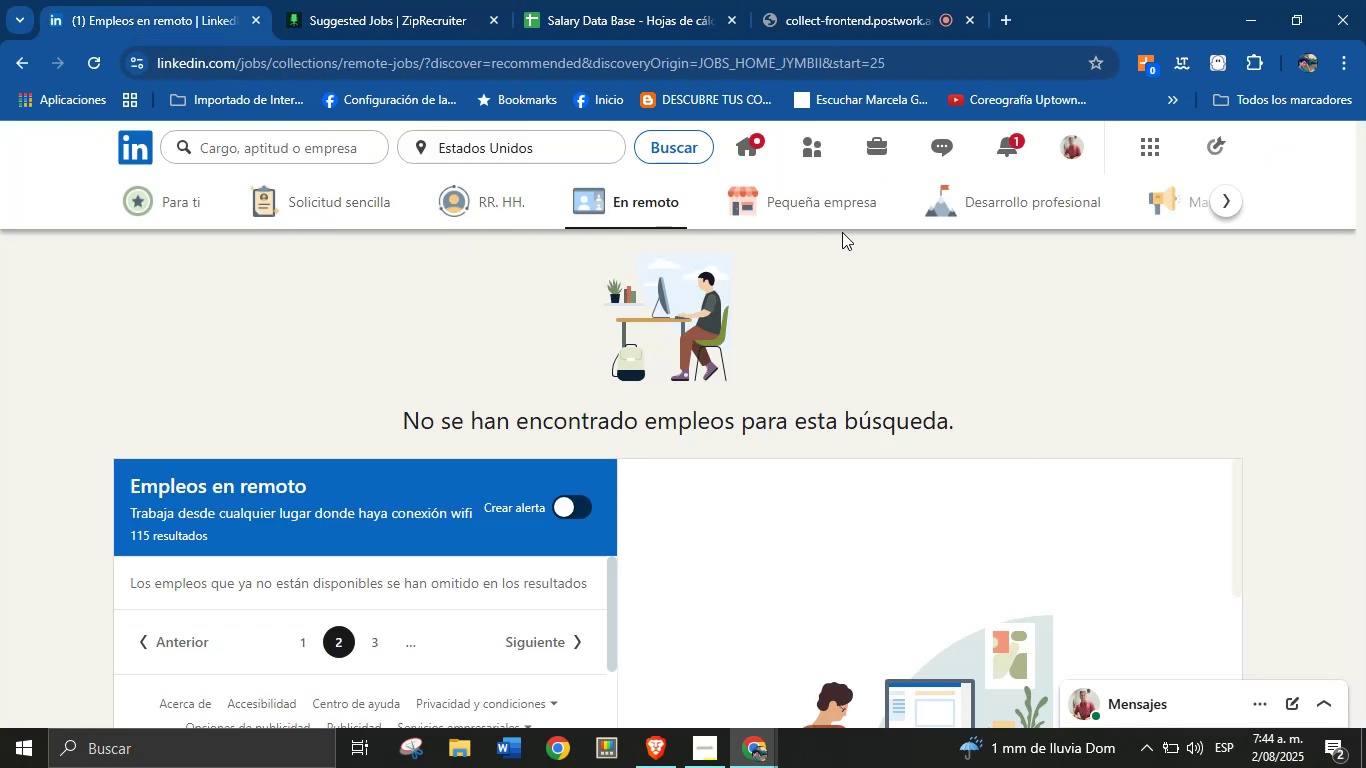 
wait(8.41)
 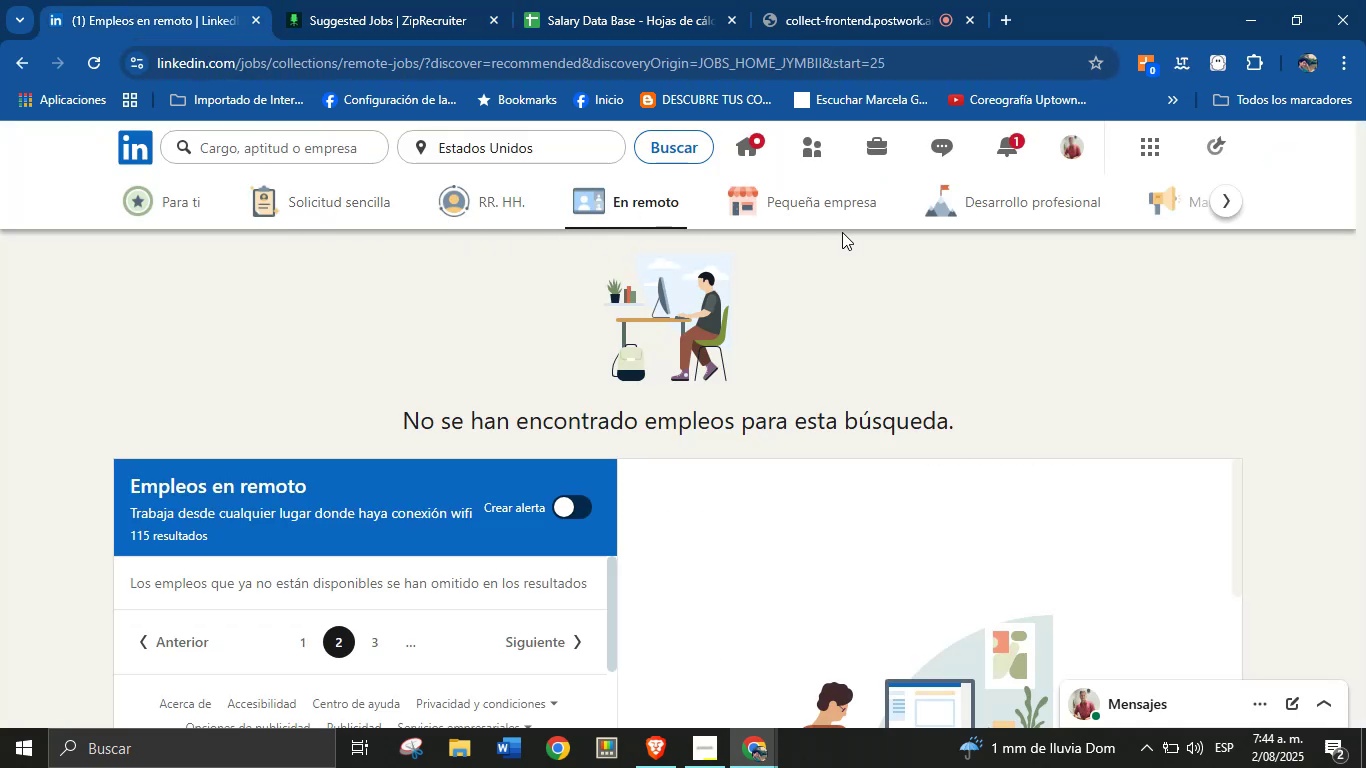 
left_click([318, 155])
 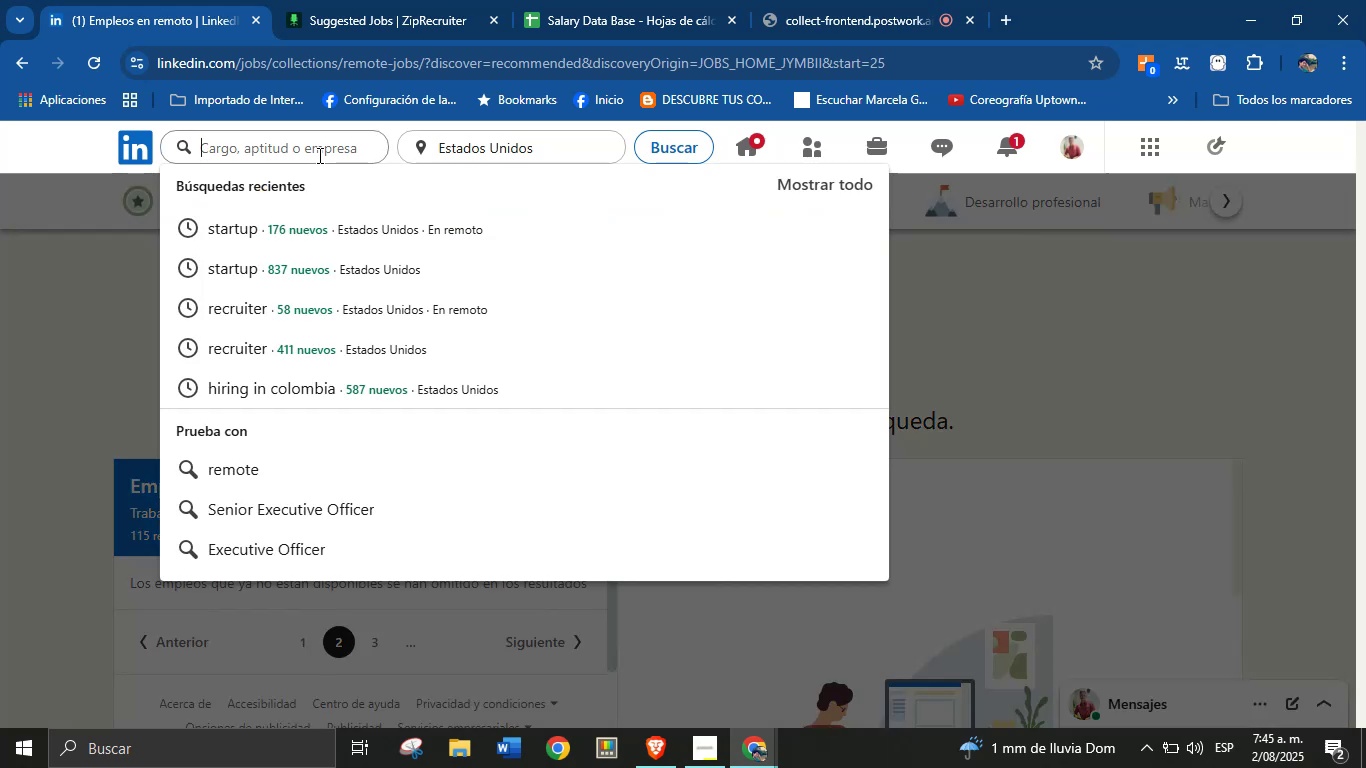 
key(Enter)
 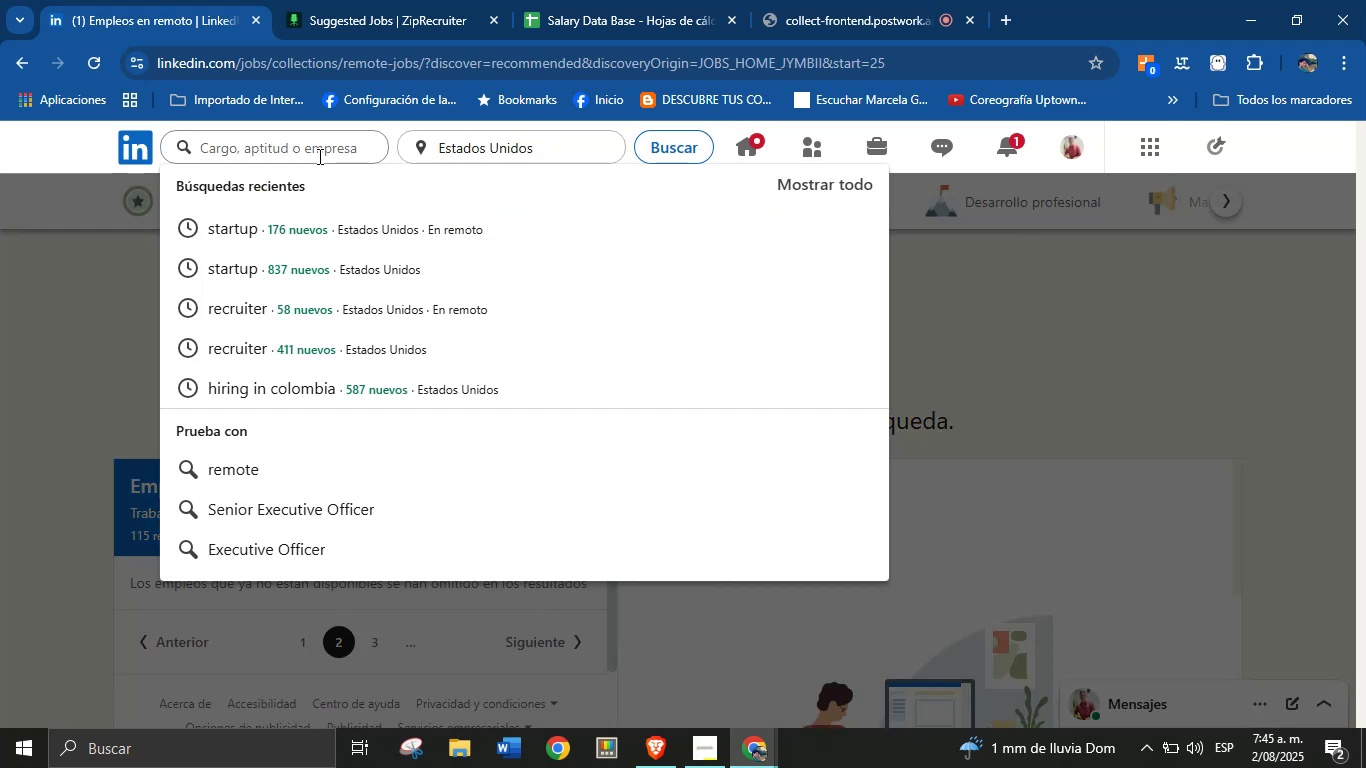 
wait(6.33)
 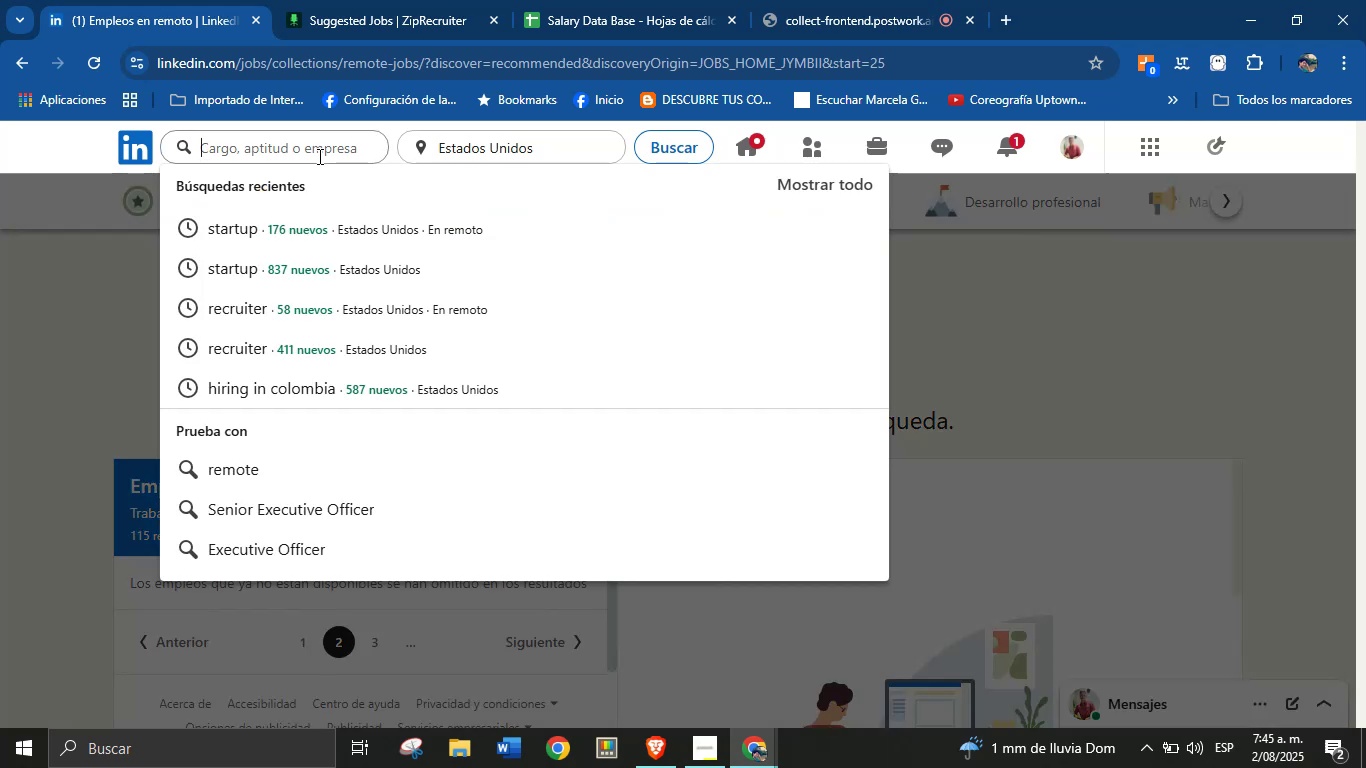 
type(product owner)
 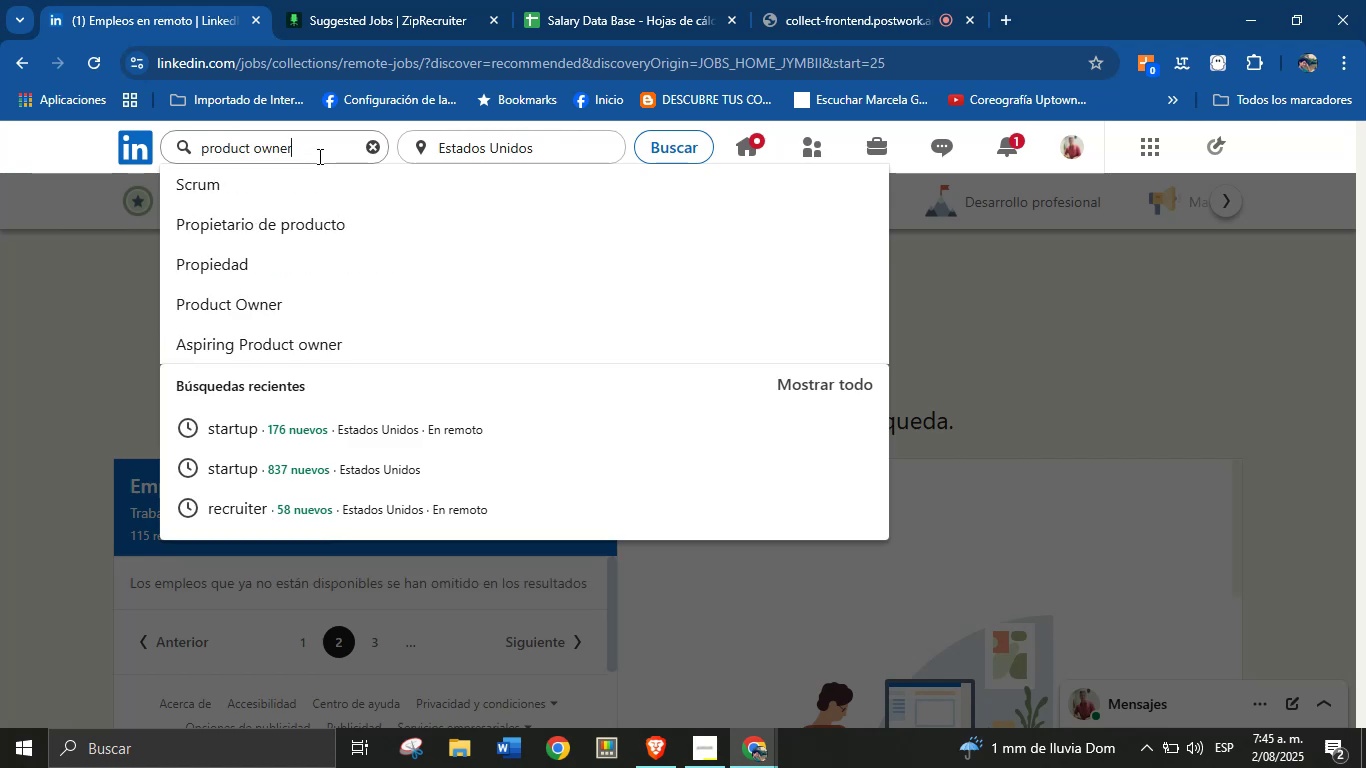 
key(Enter)
 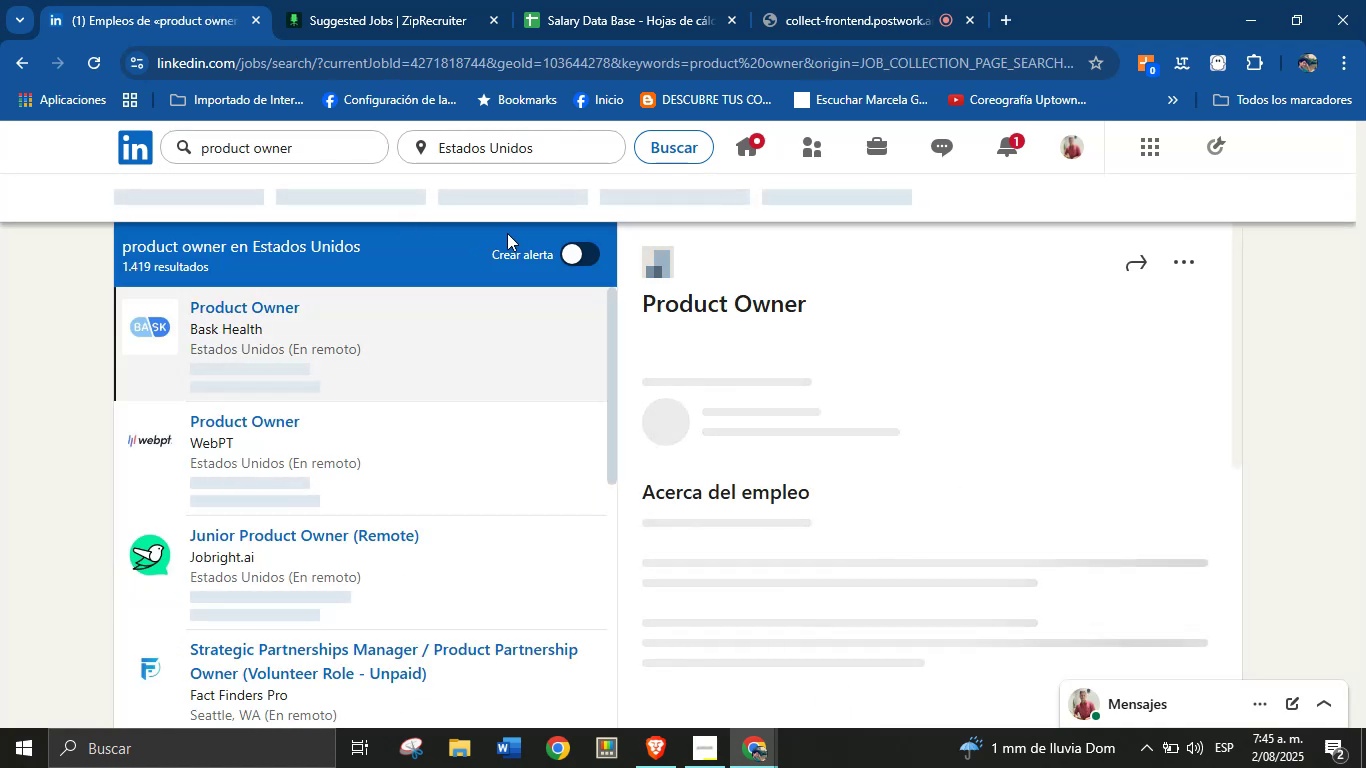 
wait(6.5)
 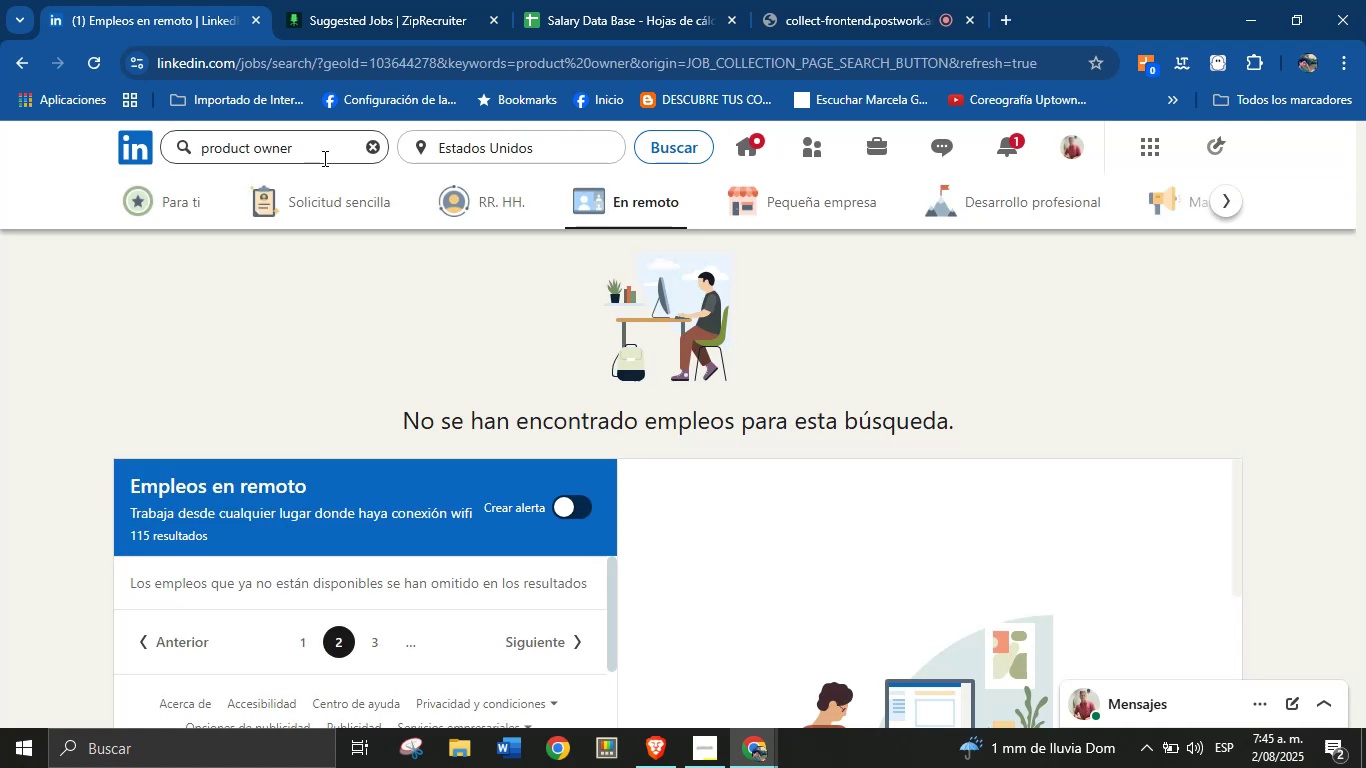 
mouse_move([902, 378])
 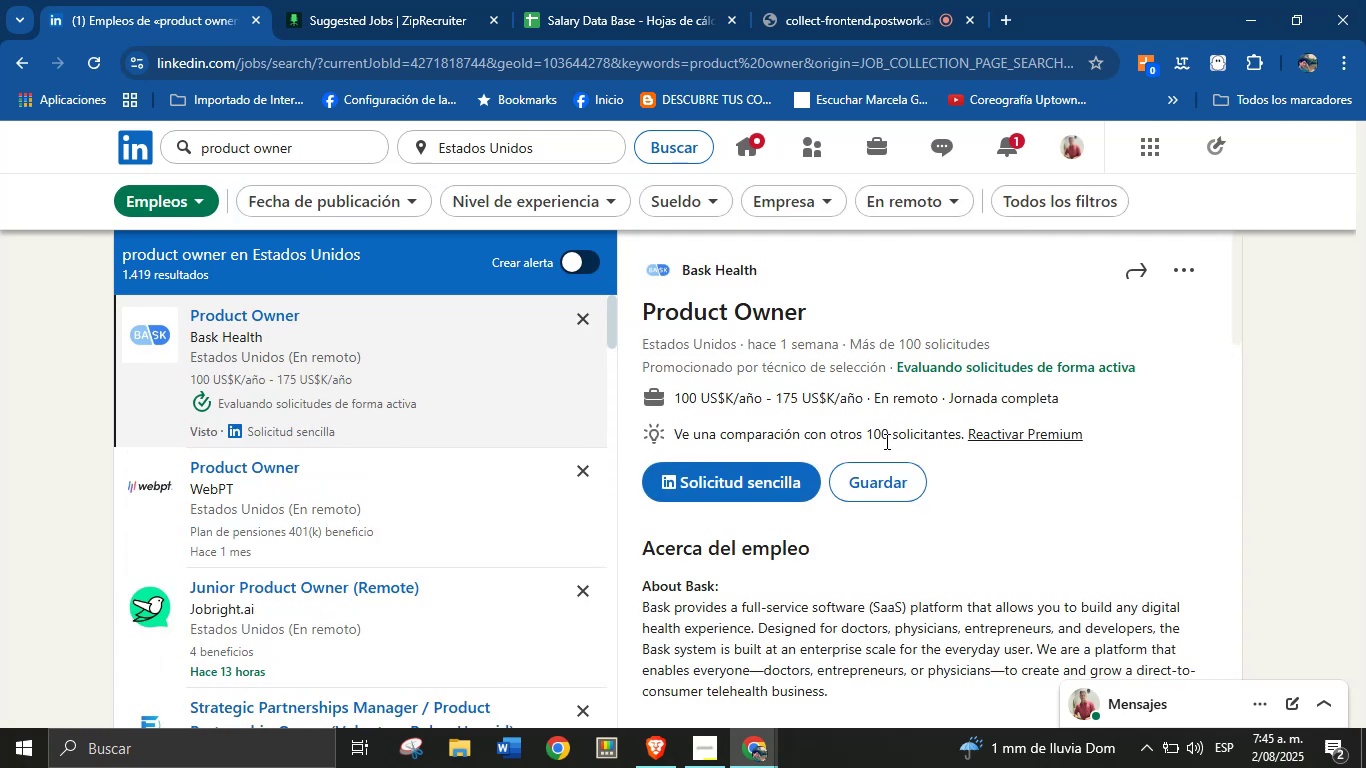 
scroll: coordinate [819, 528], scroll_direction: down, amount: 10.0
 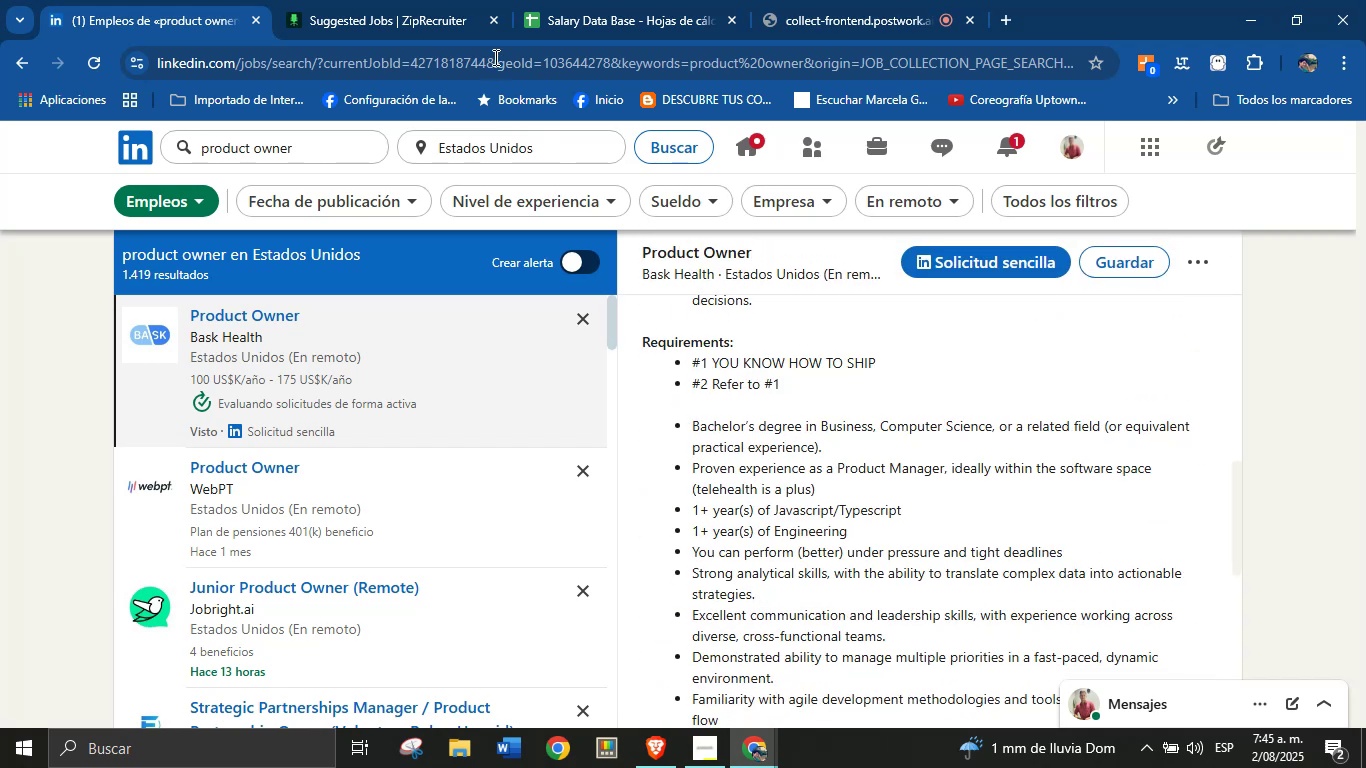 
left_click([604, 0])
 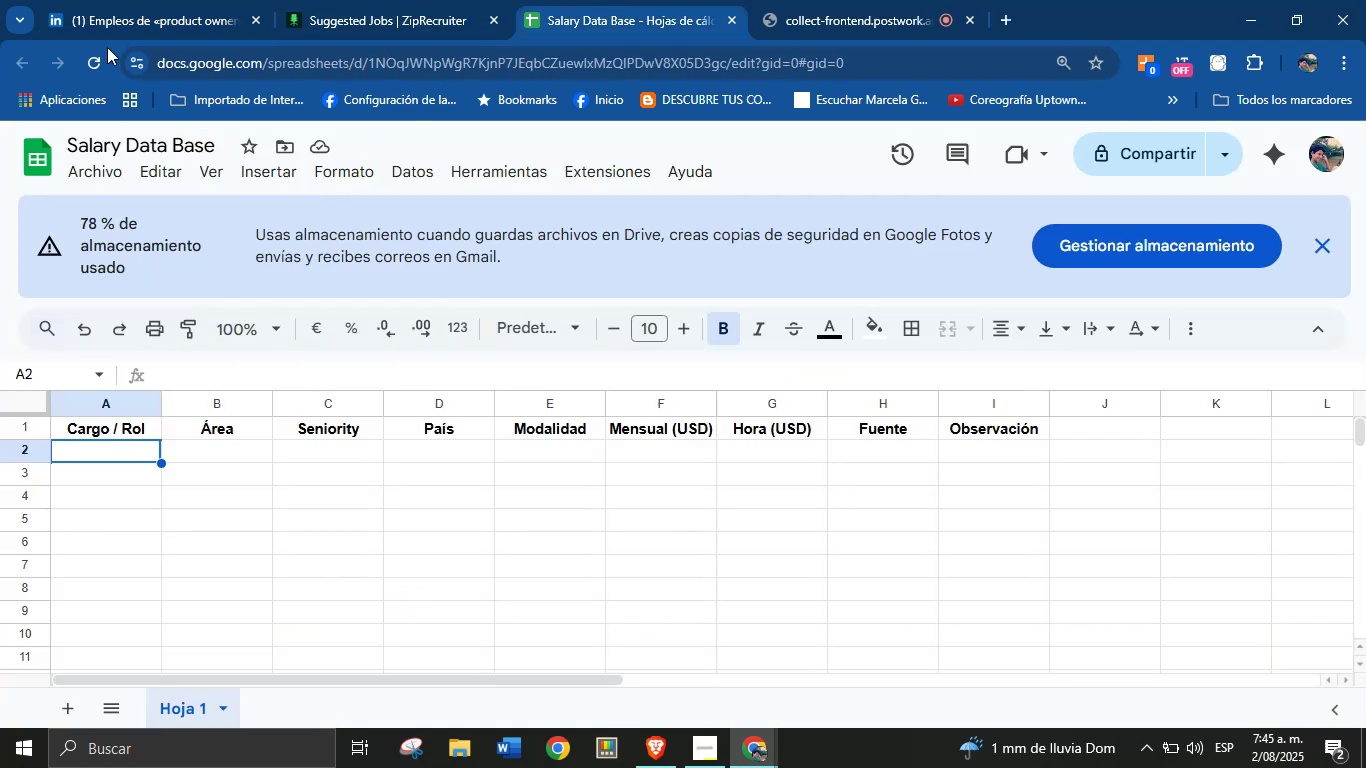 
left_click([153, 0])
 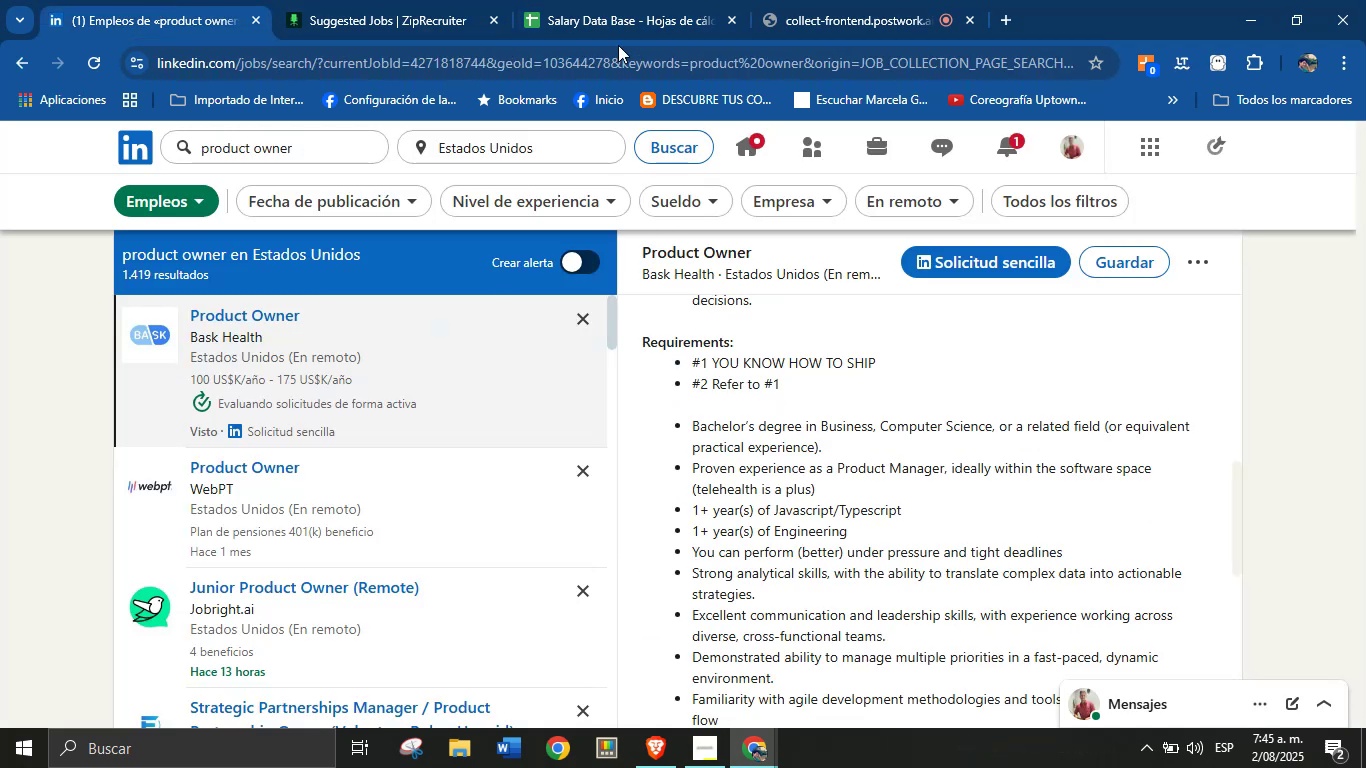 
left_click([633, 0])
 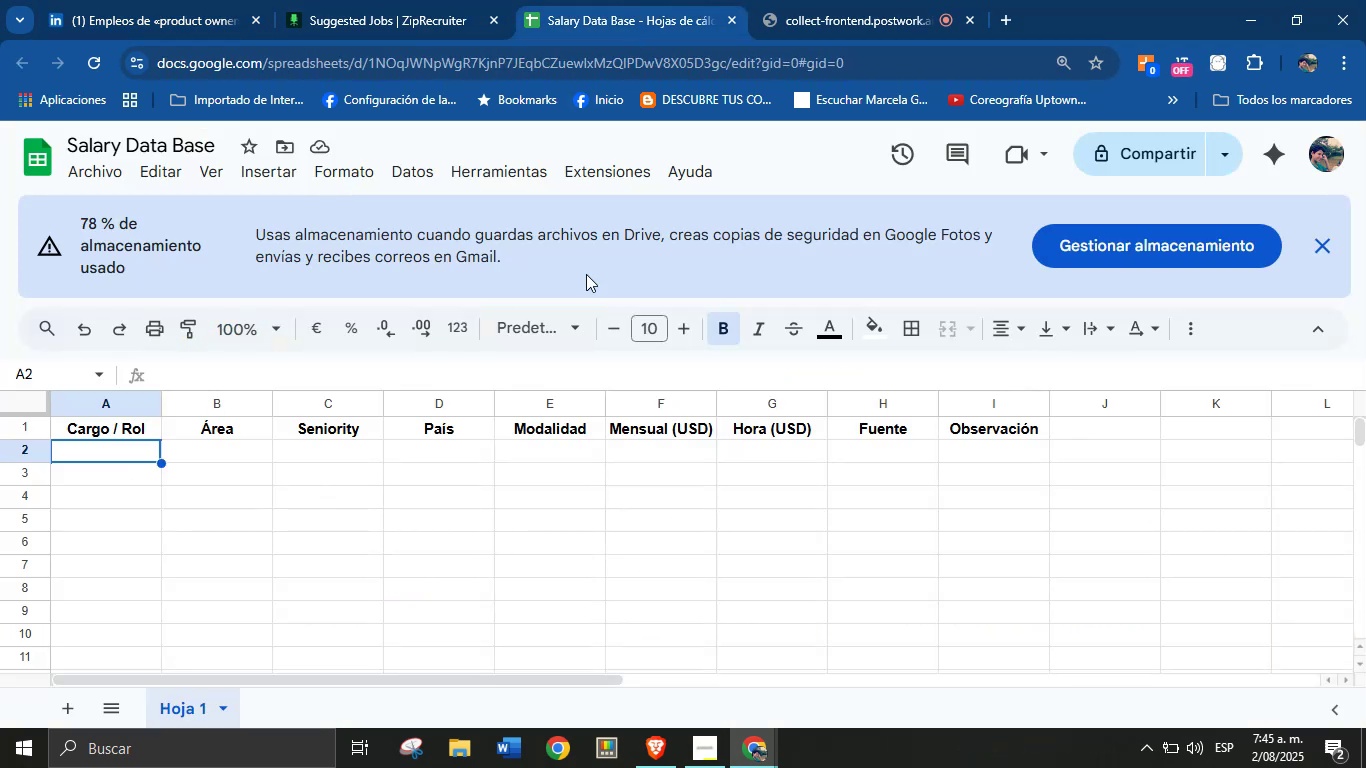 
type(Product )
 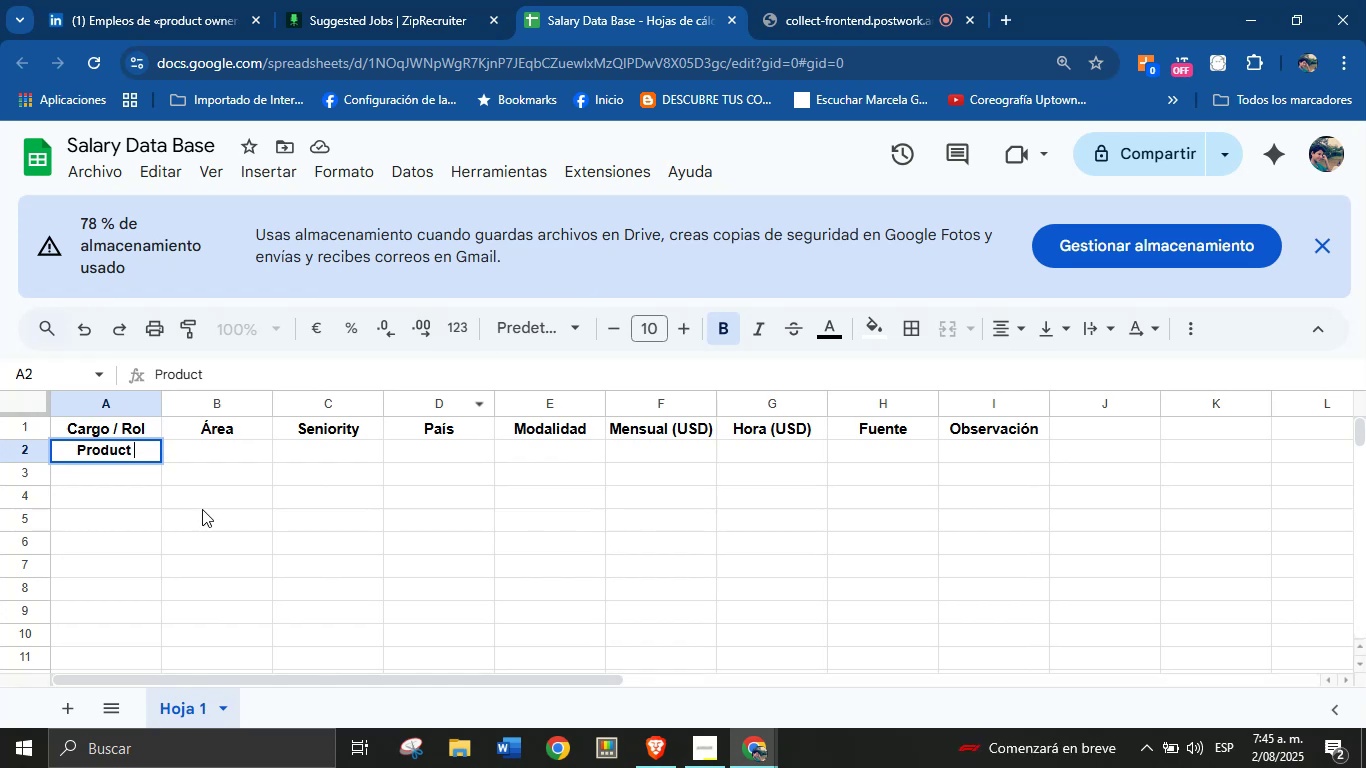 
left_click_drag(start_coordinate=[101, 448], to_coordinate=[80, 767])
 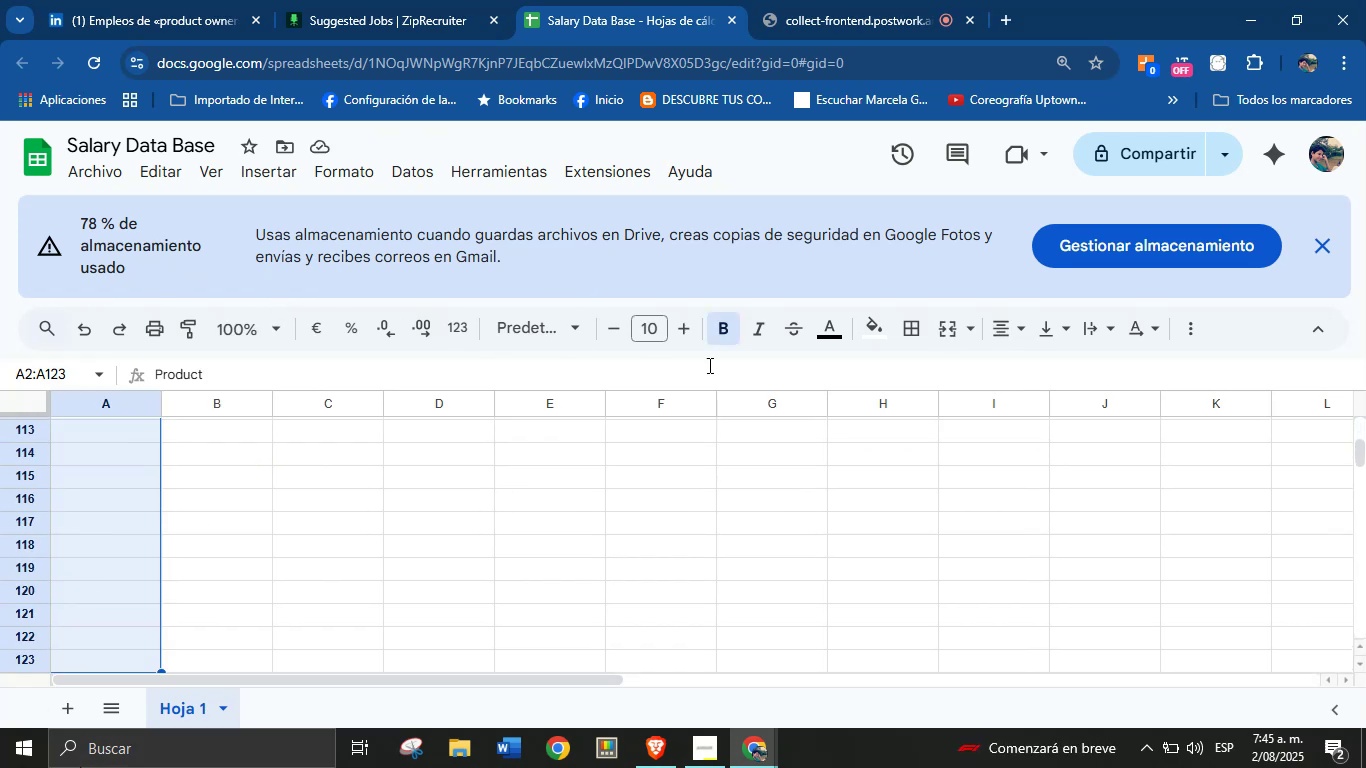 
left_click([724, 337])
 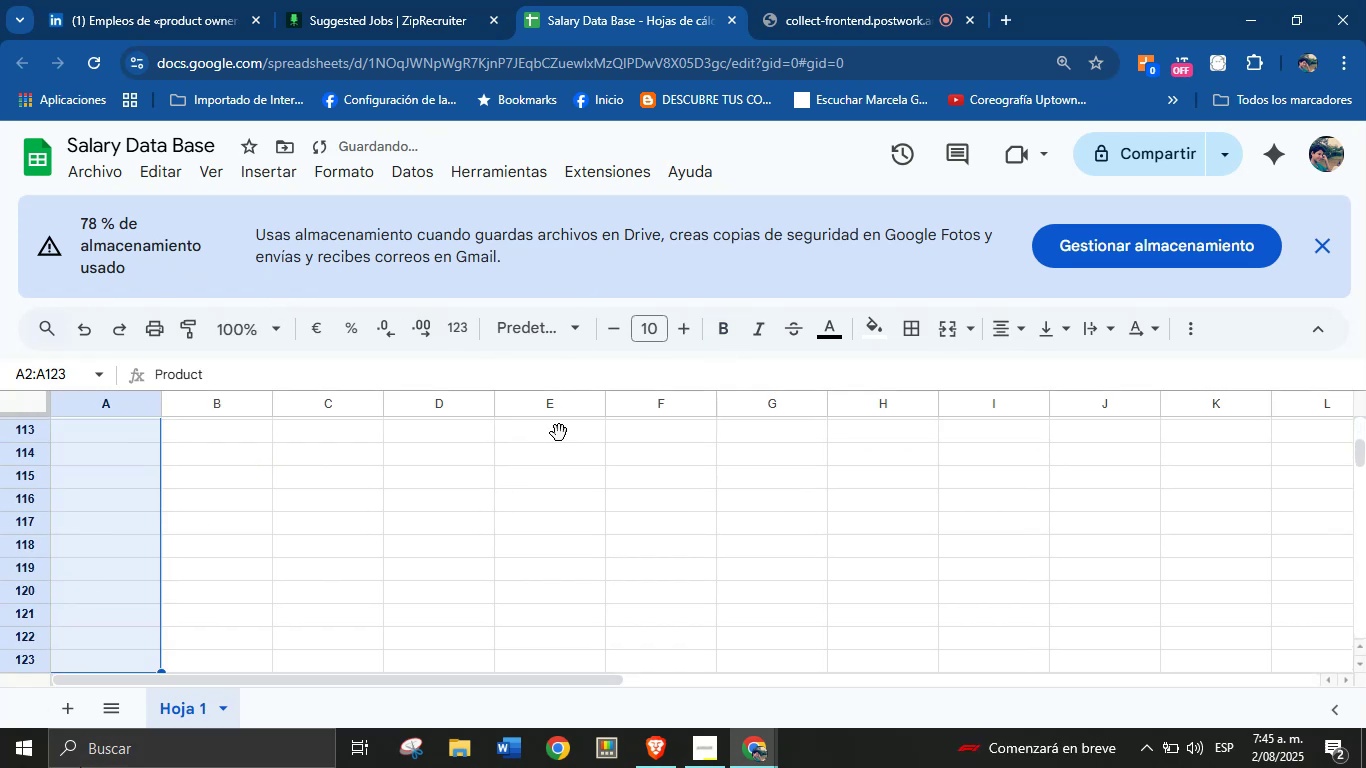 
scroll: coordinate [208, 580], scroll_direction: up, amount: 33.0
 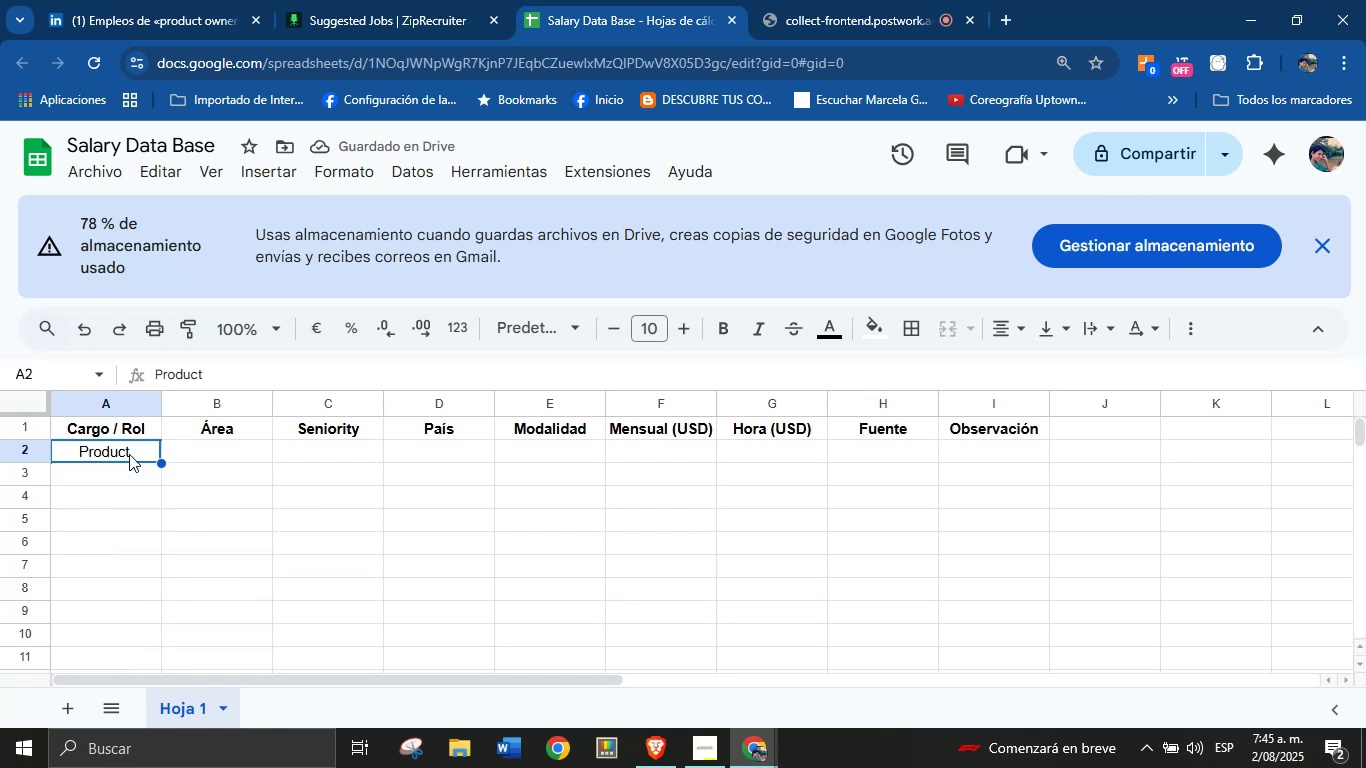 
double_click([135, 450])
 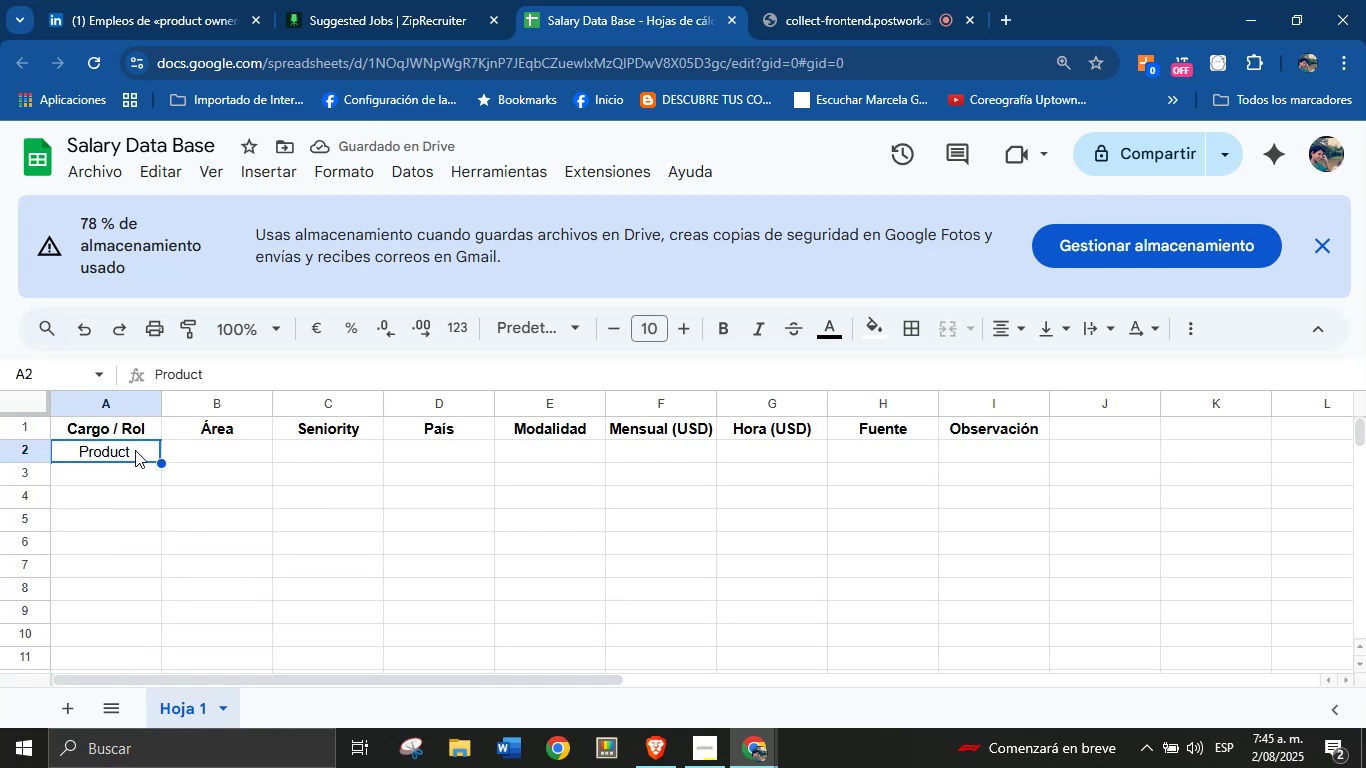 
triple_click([135, 450])
 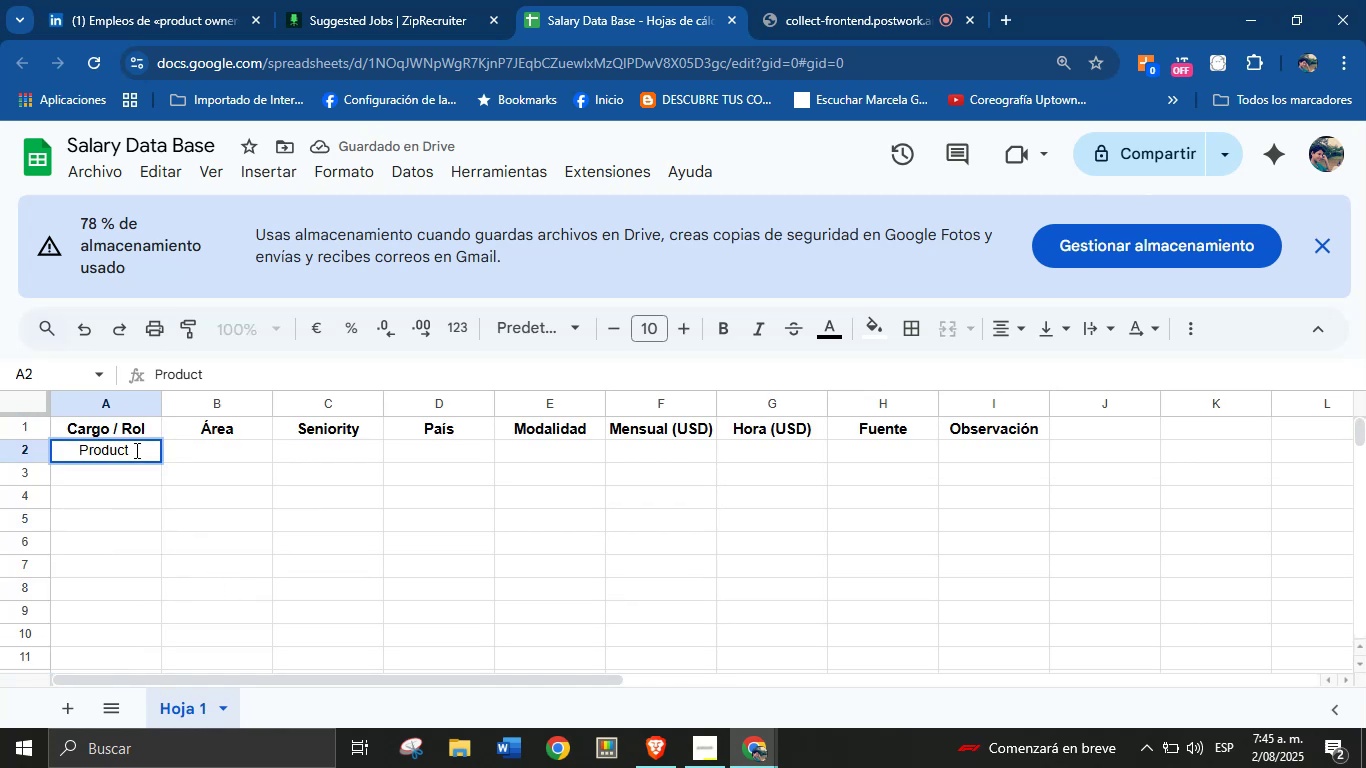 
type(Owner)
key(Tab)
 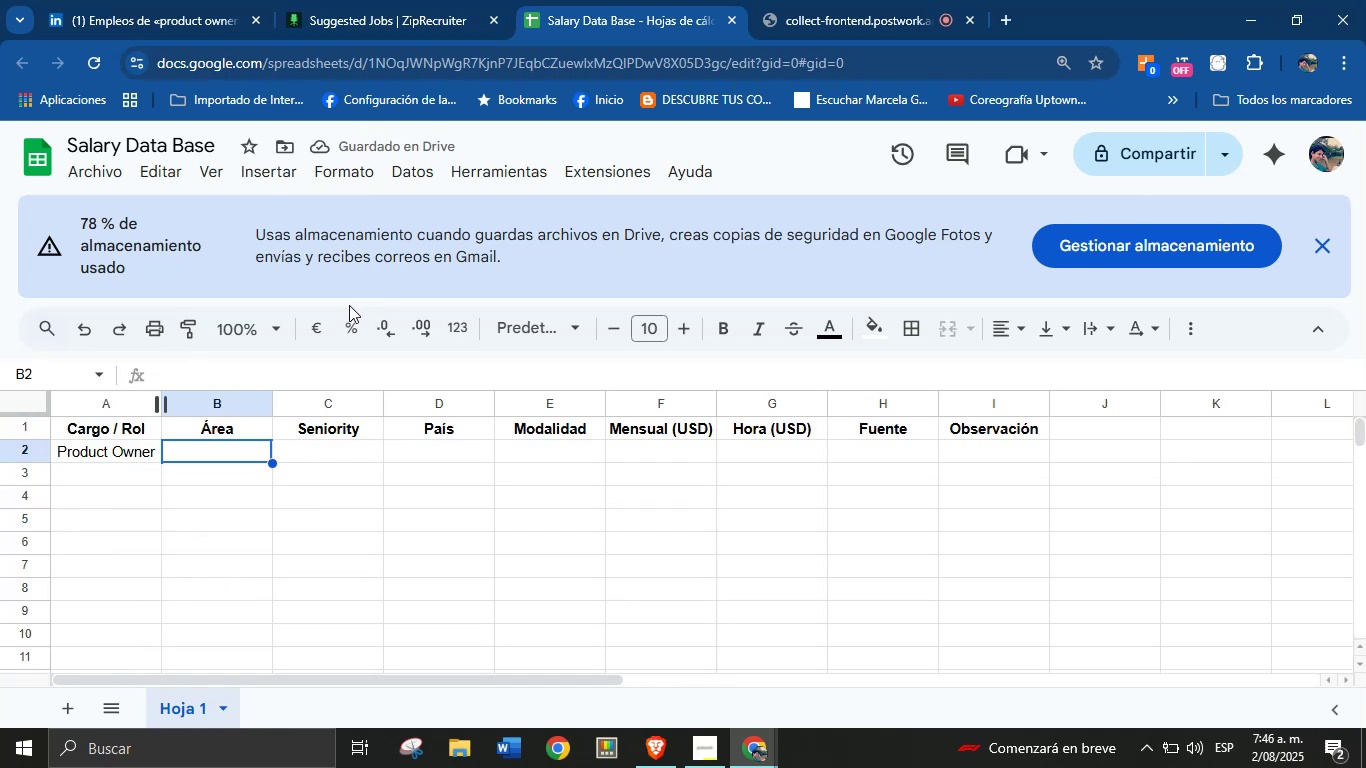 
wait(6.73)
 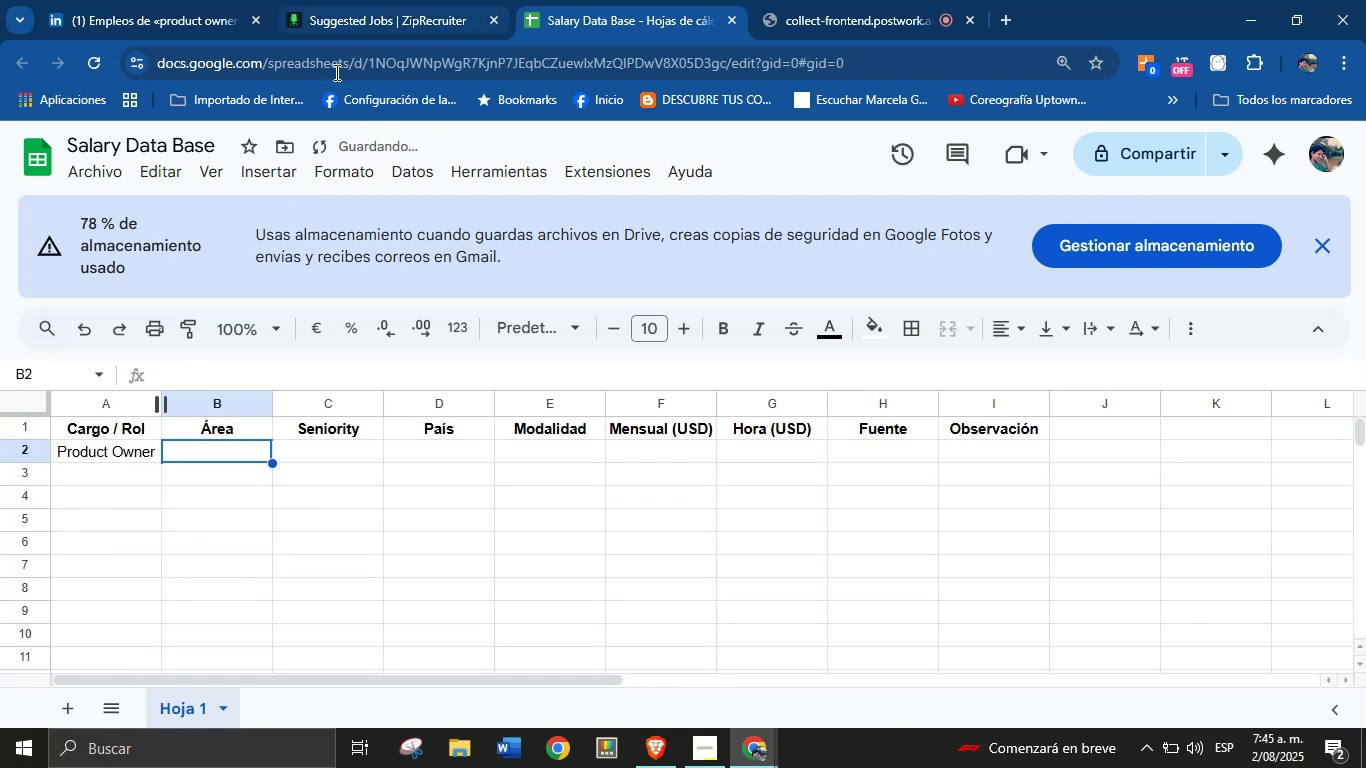 
left_click([408, 0])
 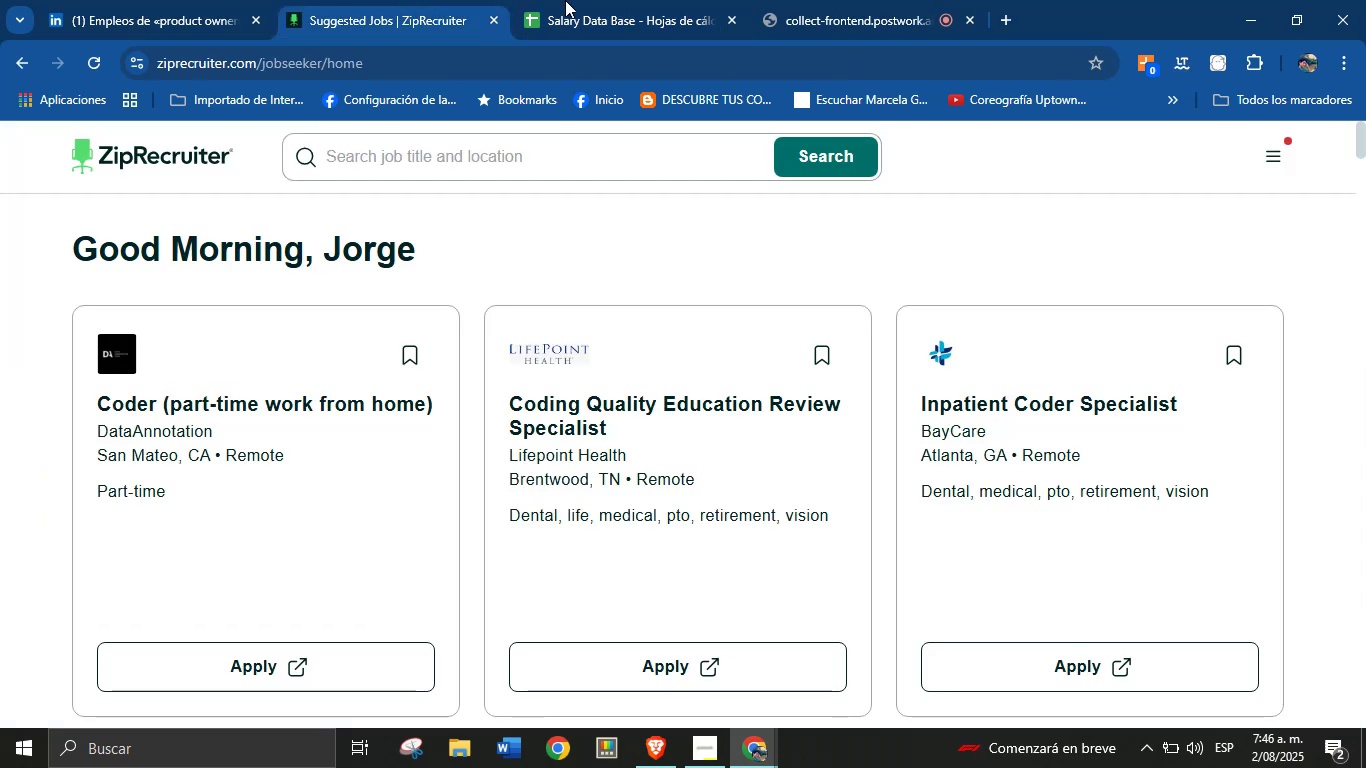 
left_click([838, 0])
 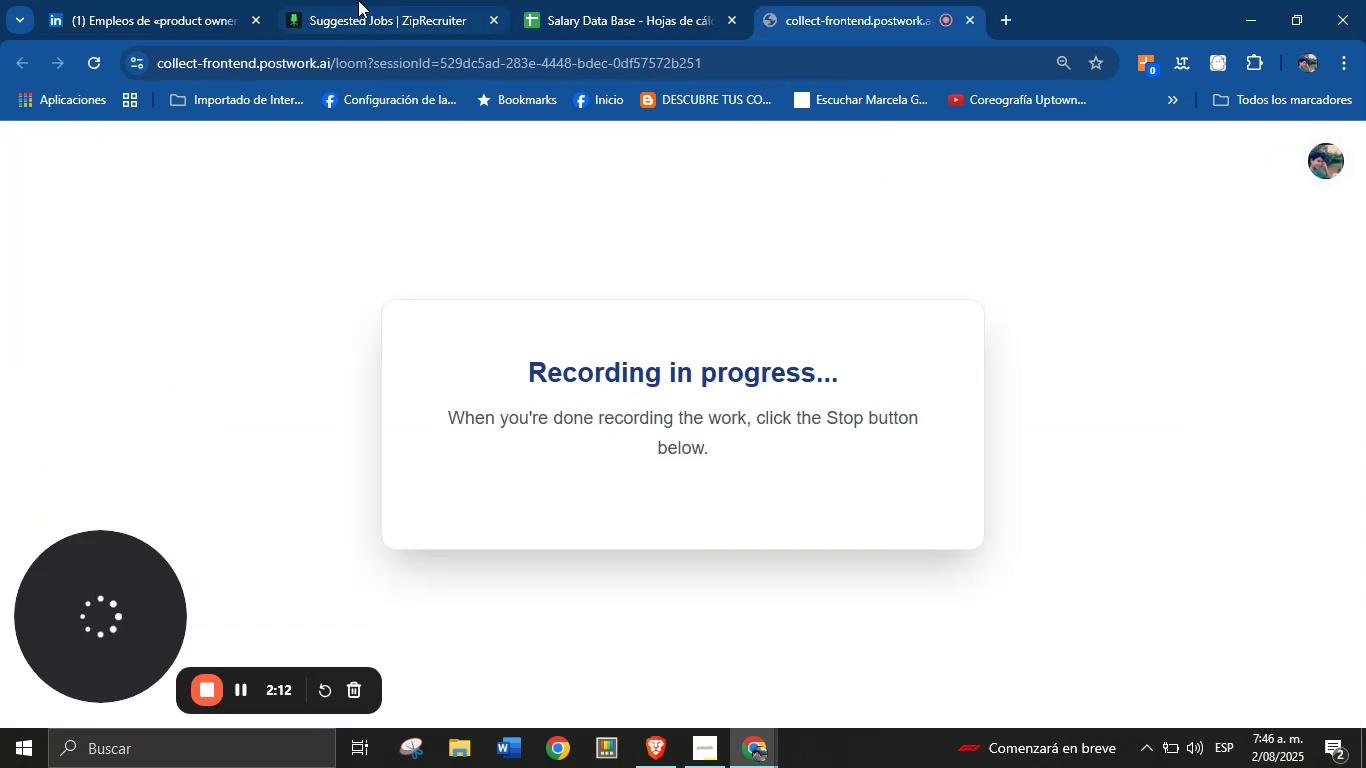 
double_click([182, 0])
 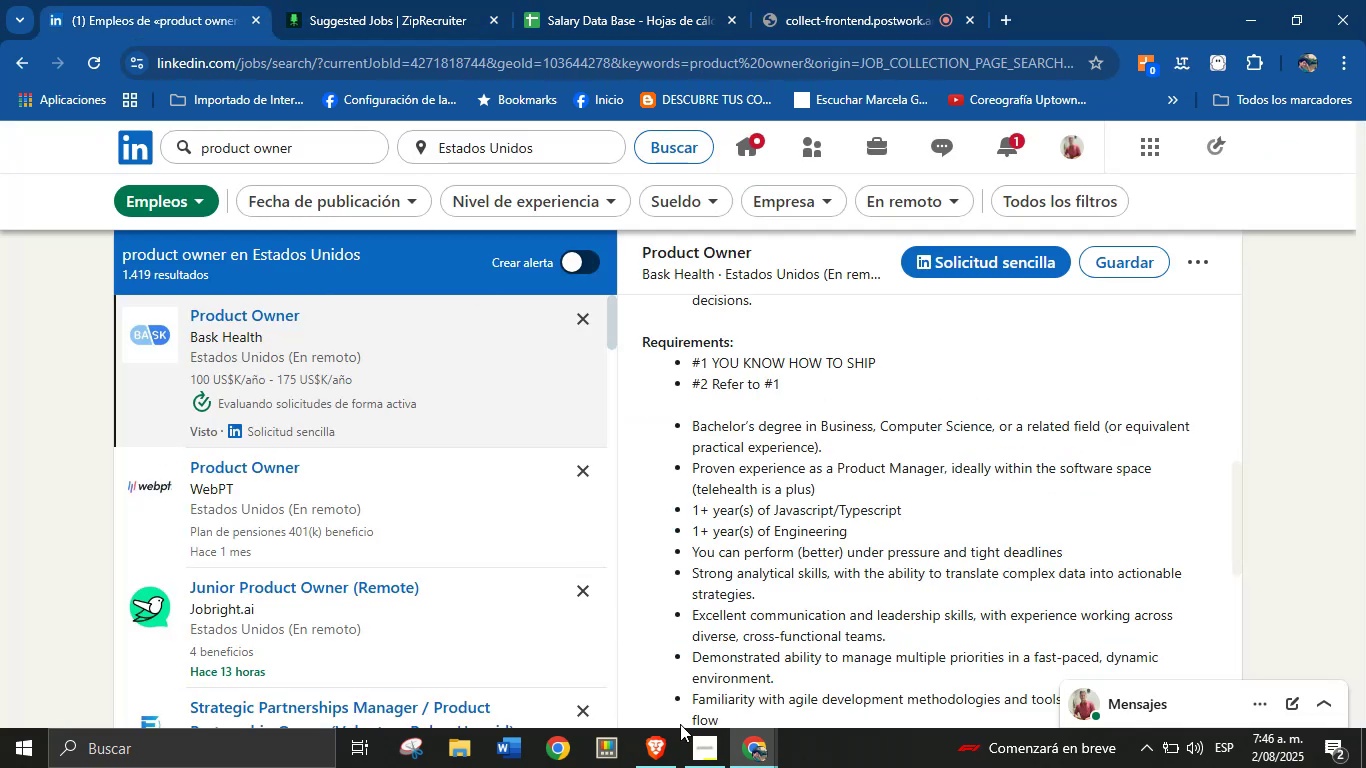 
left_click([688, 739])
 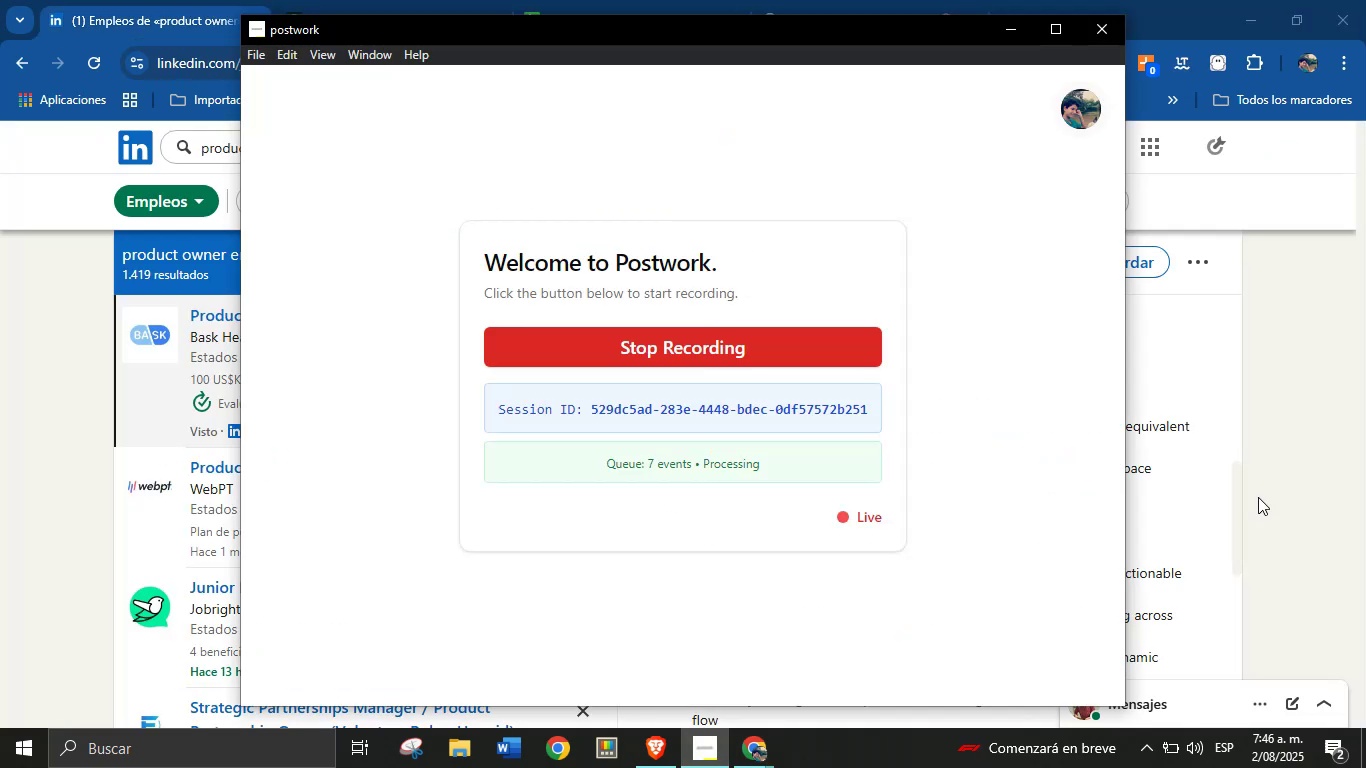 
left_click([1223, 501])
 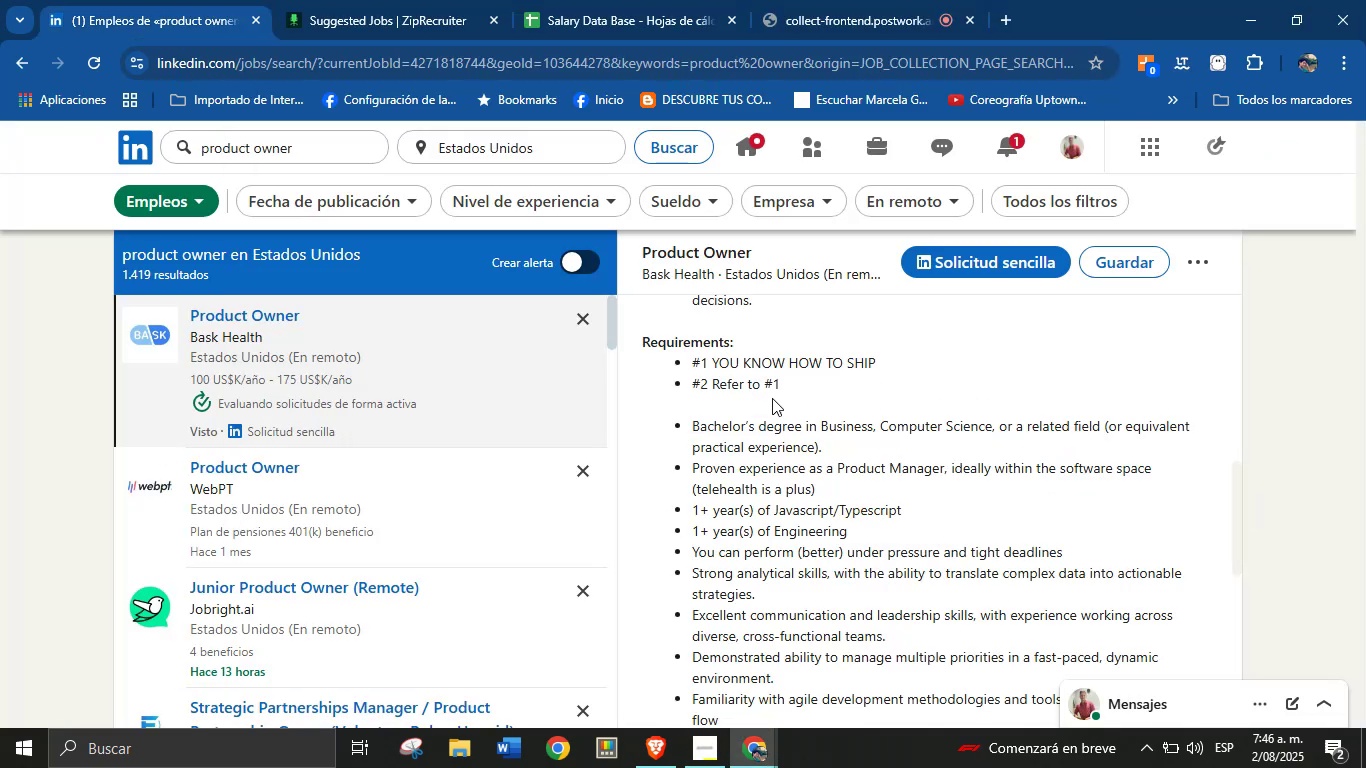 
scroll: coordinate [805, 514], scroll_direction: down, amount: 4.0
 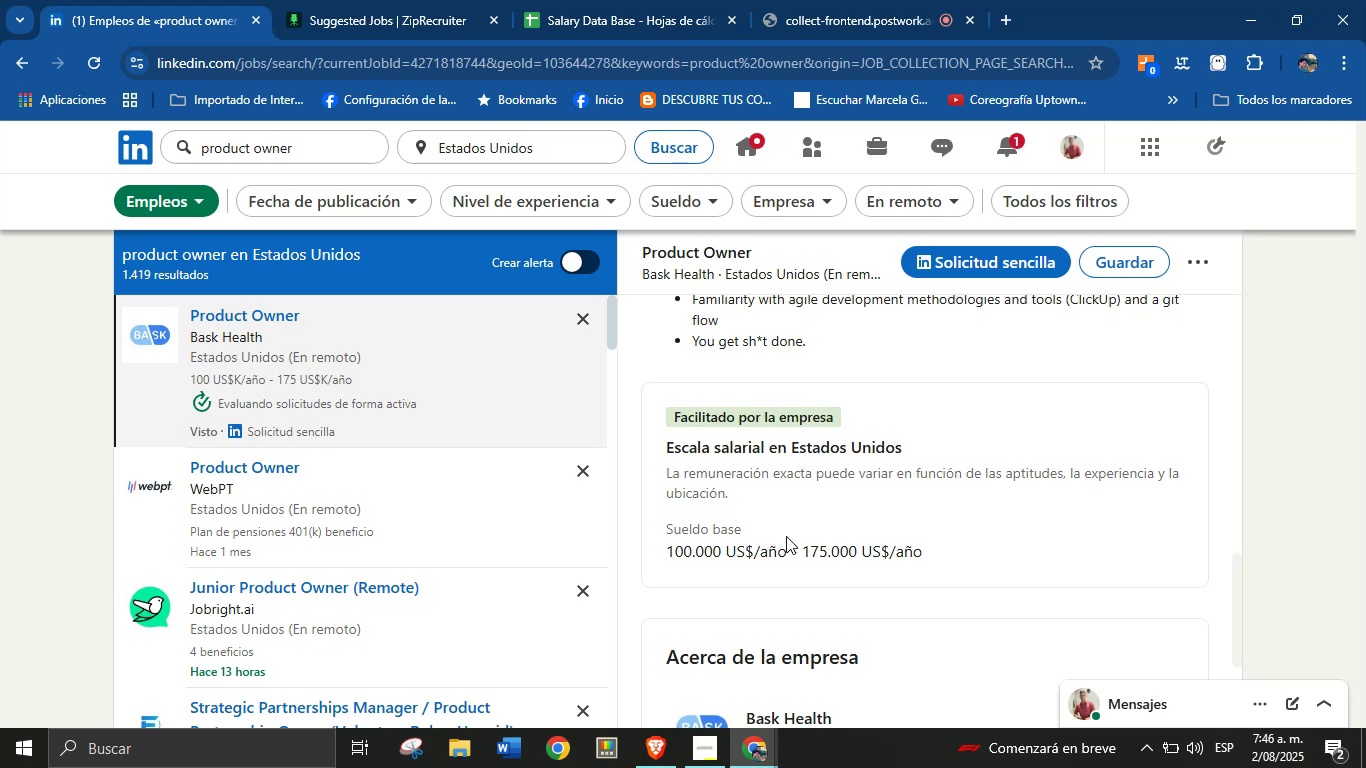 
left_click_drag(start_coordinate=[666, 551], to_coordinate=[938, 565])
 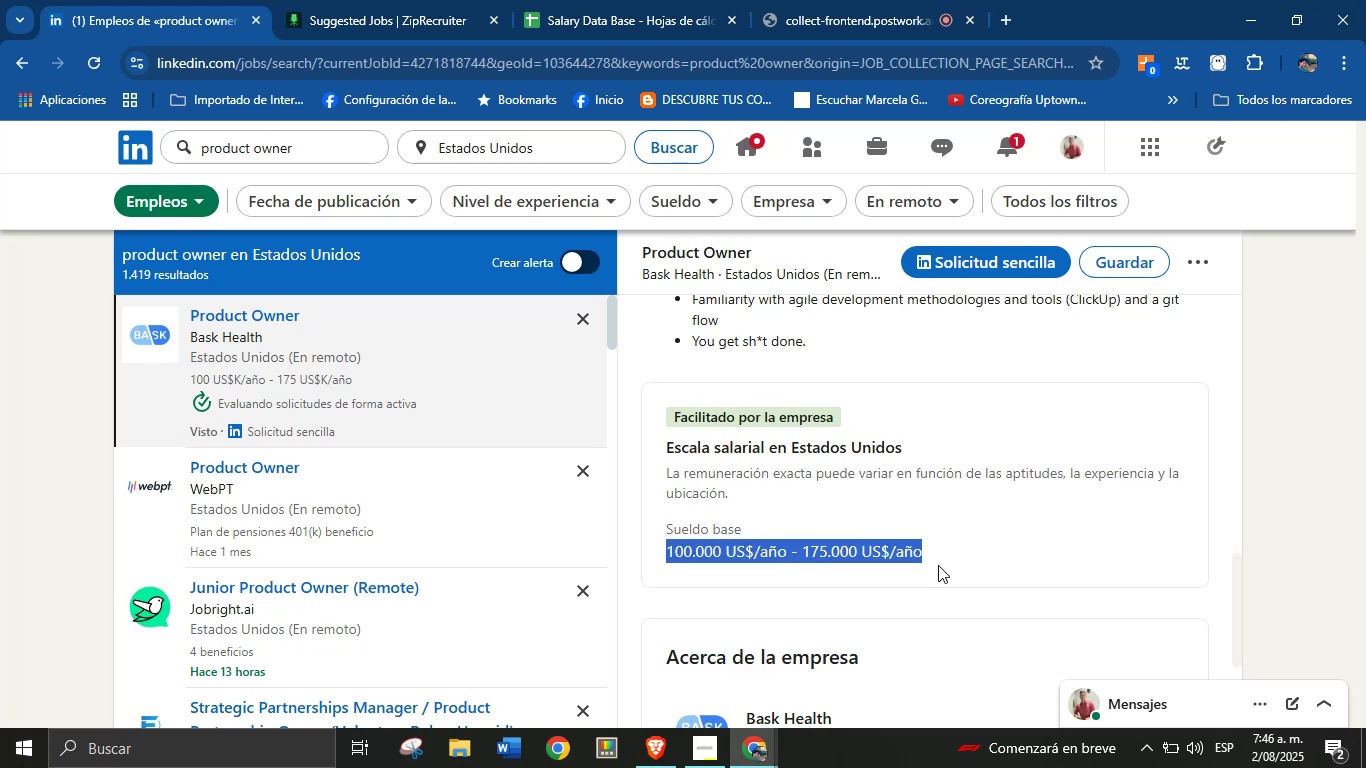 
key(Control+C)
 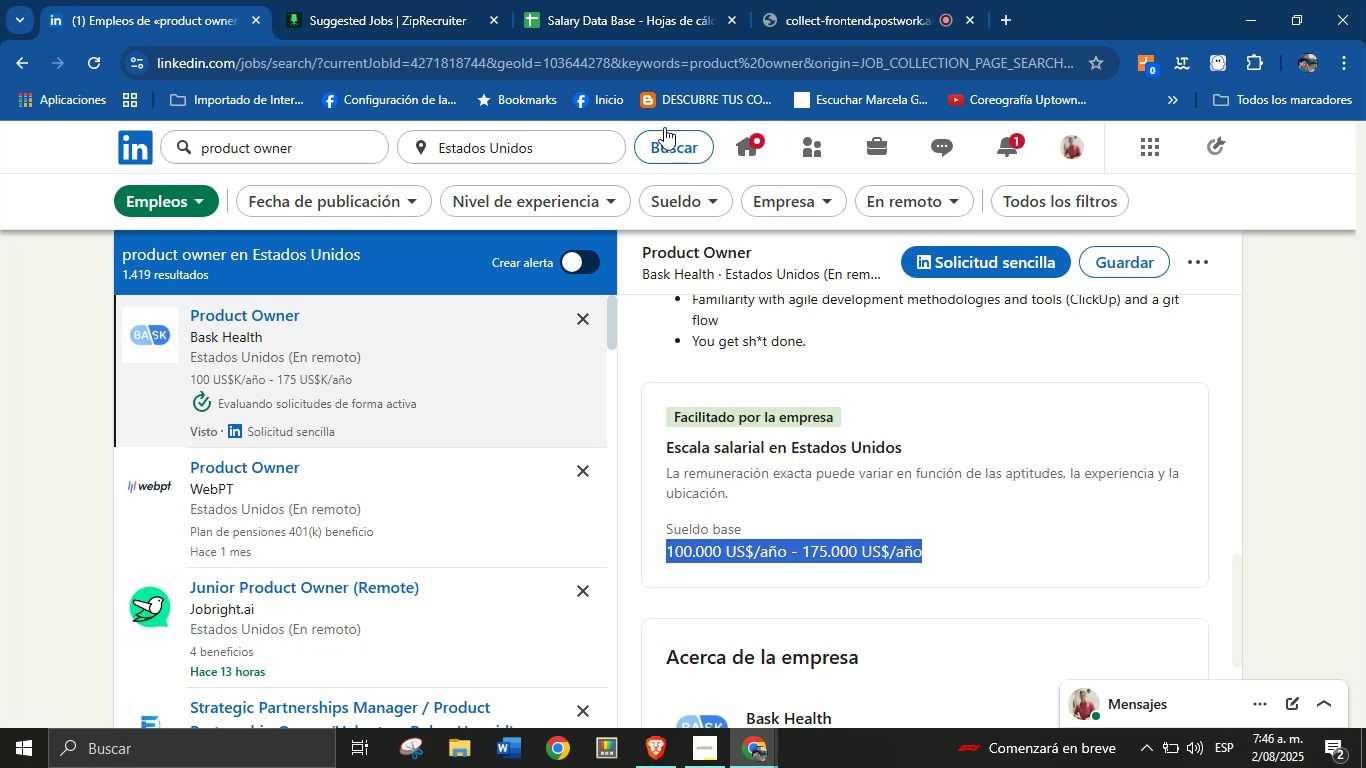 
left_click([636, 0])
 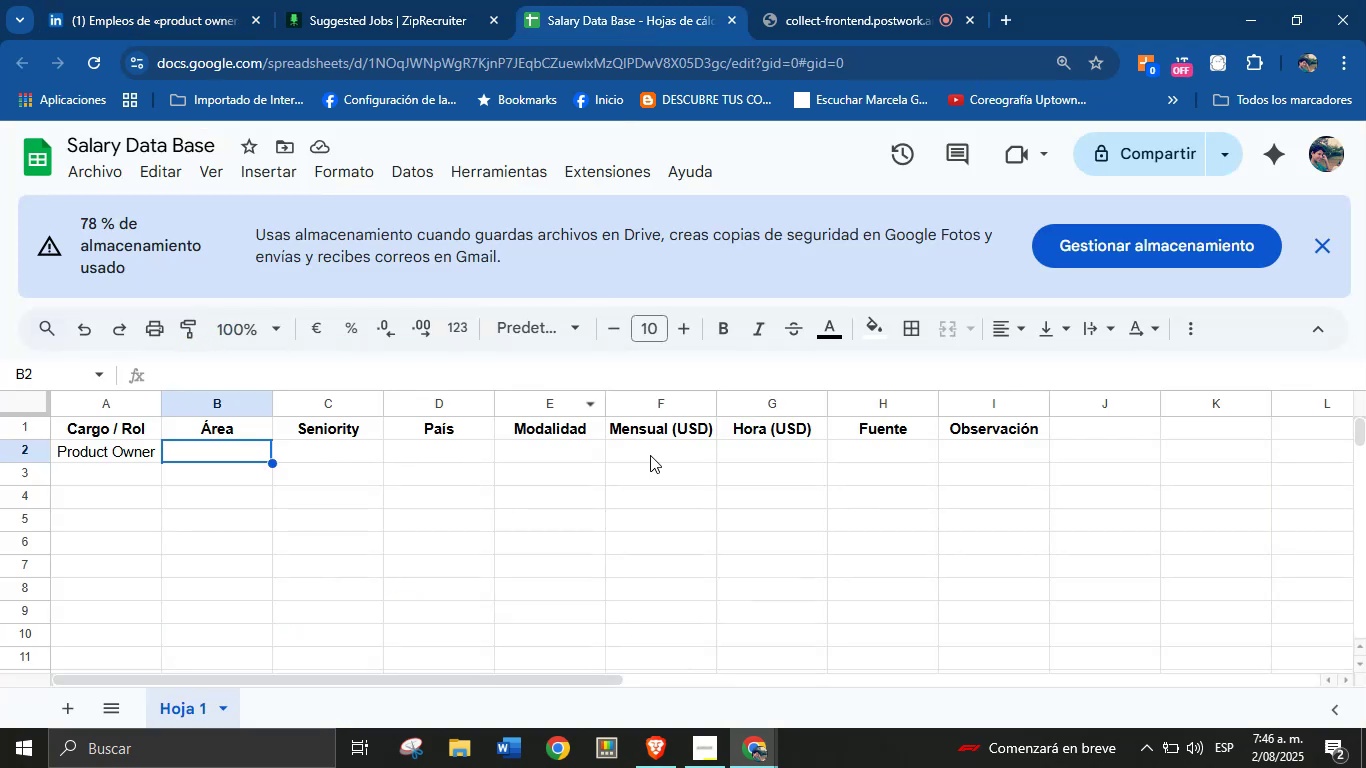 
left_click([678, 439])
 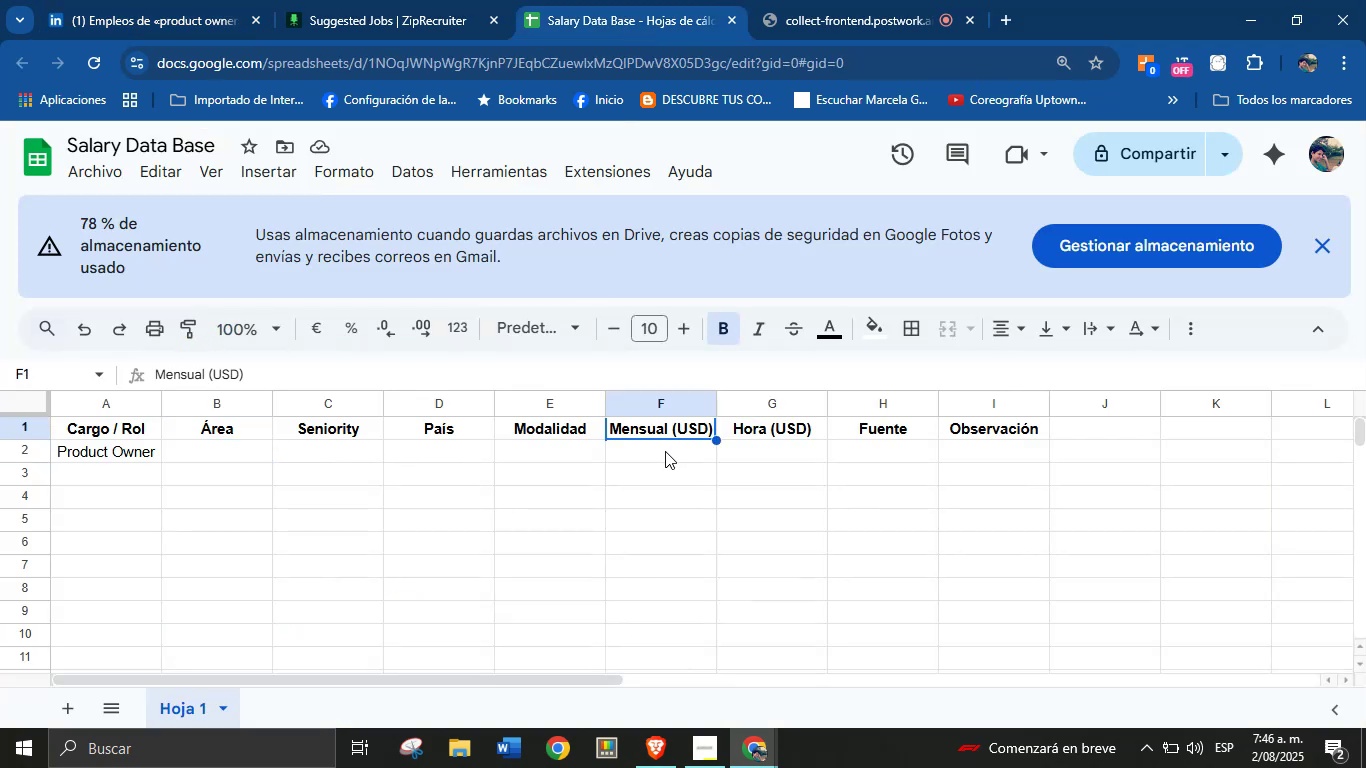 
left_click([665, 451])
 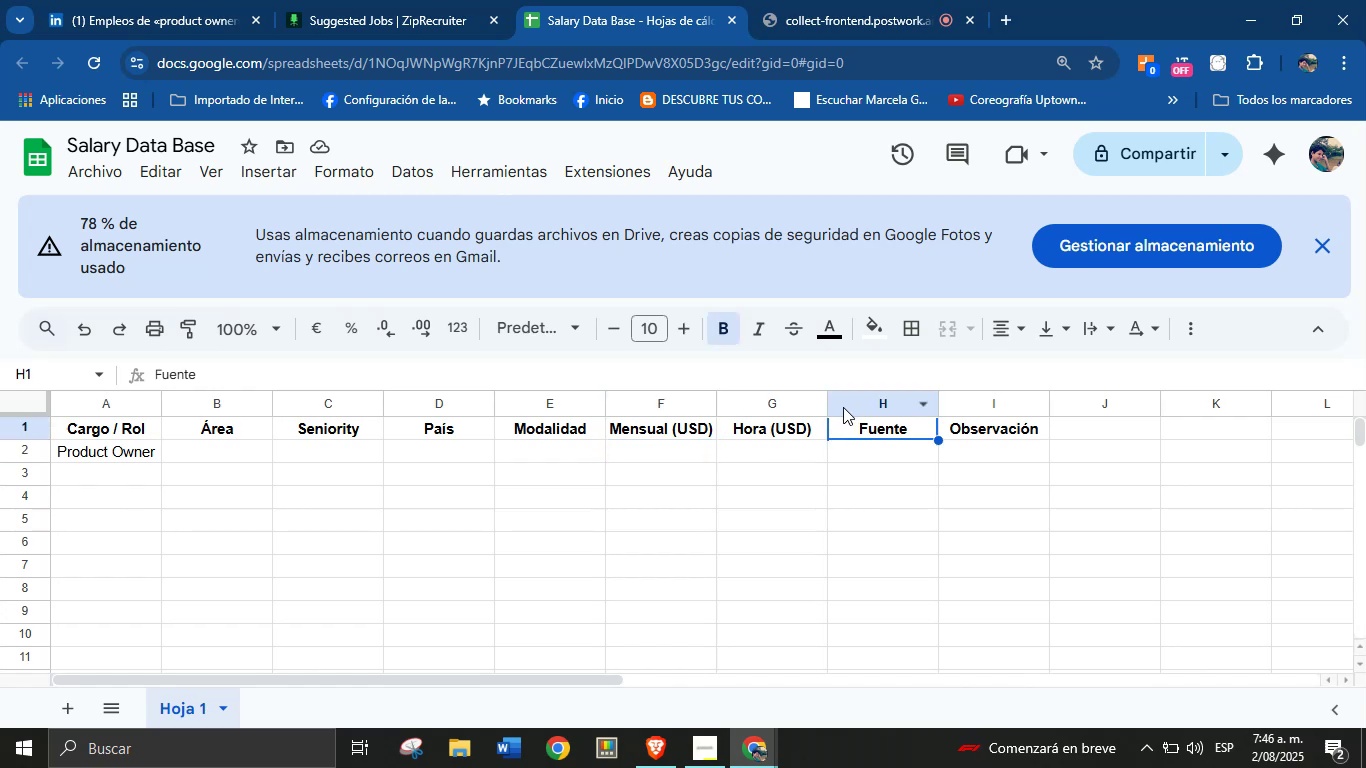 
right_click([857, 428])
 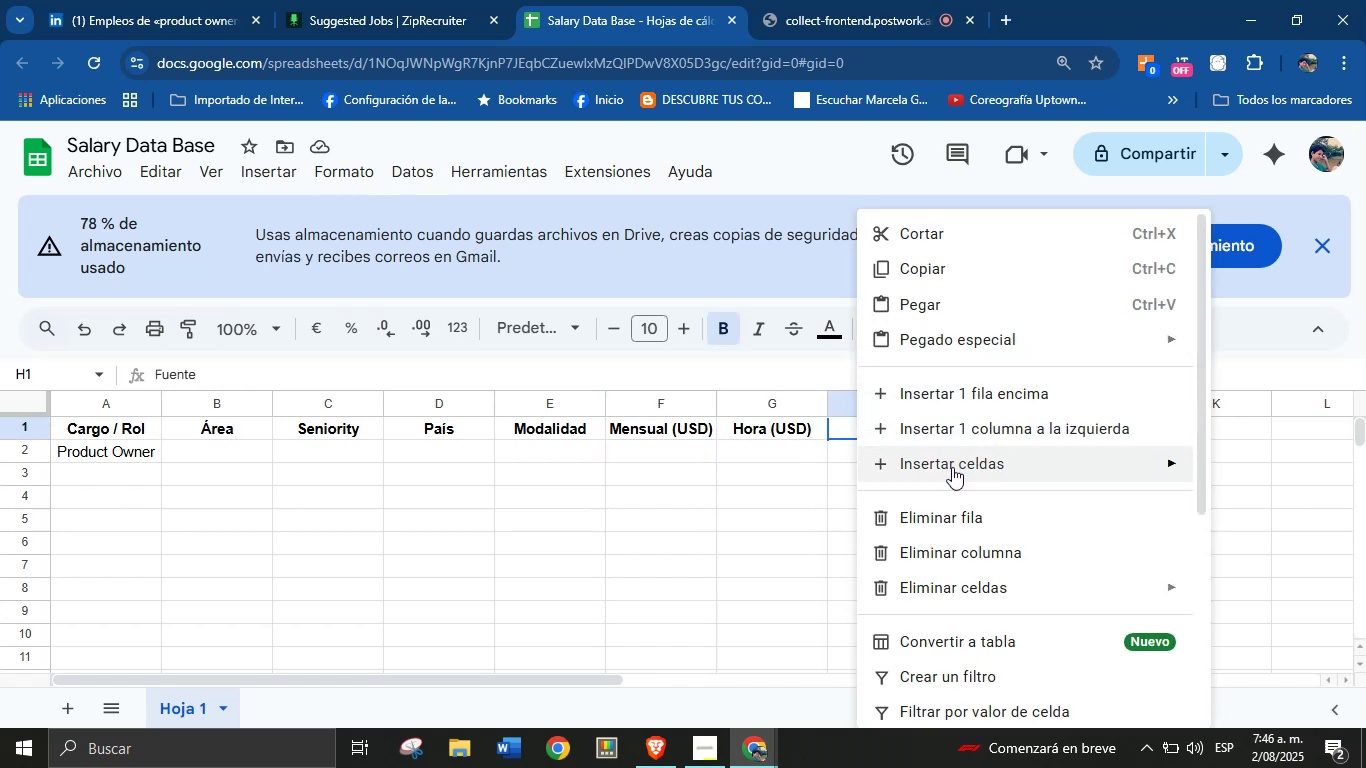 
left_click([705, 475])
 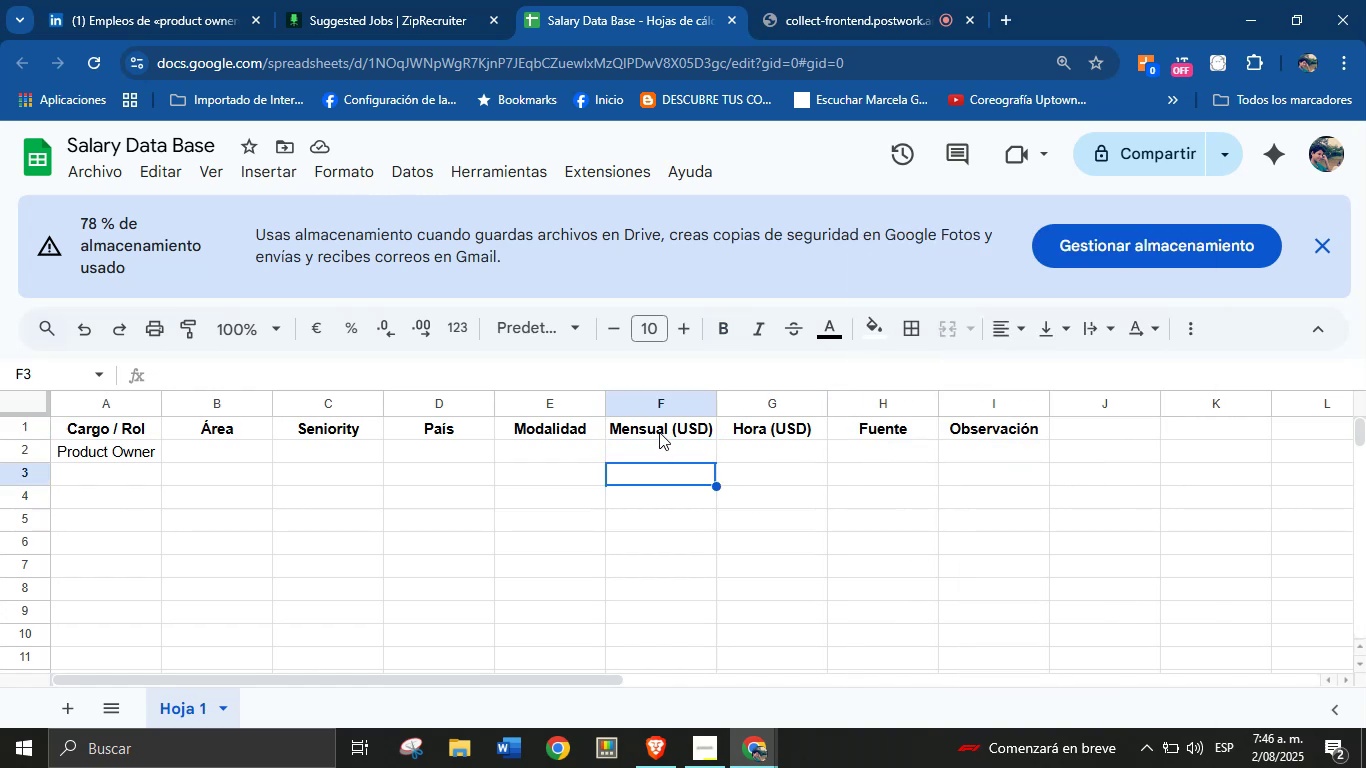 
left_click([658, 432])
 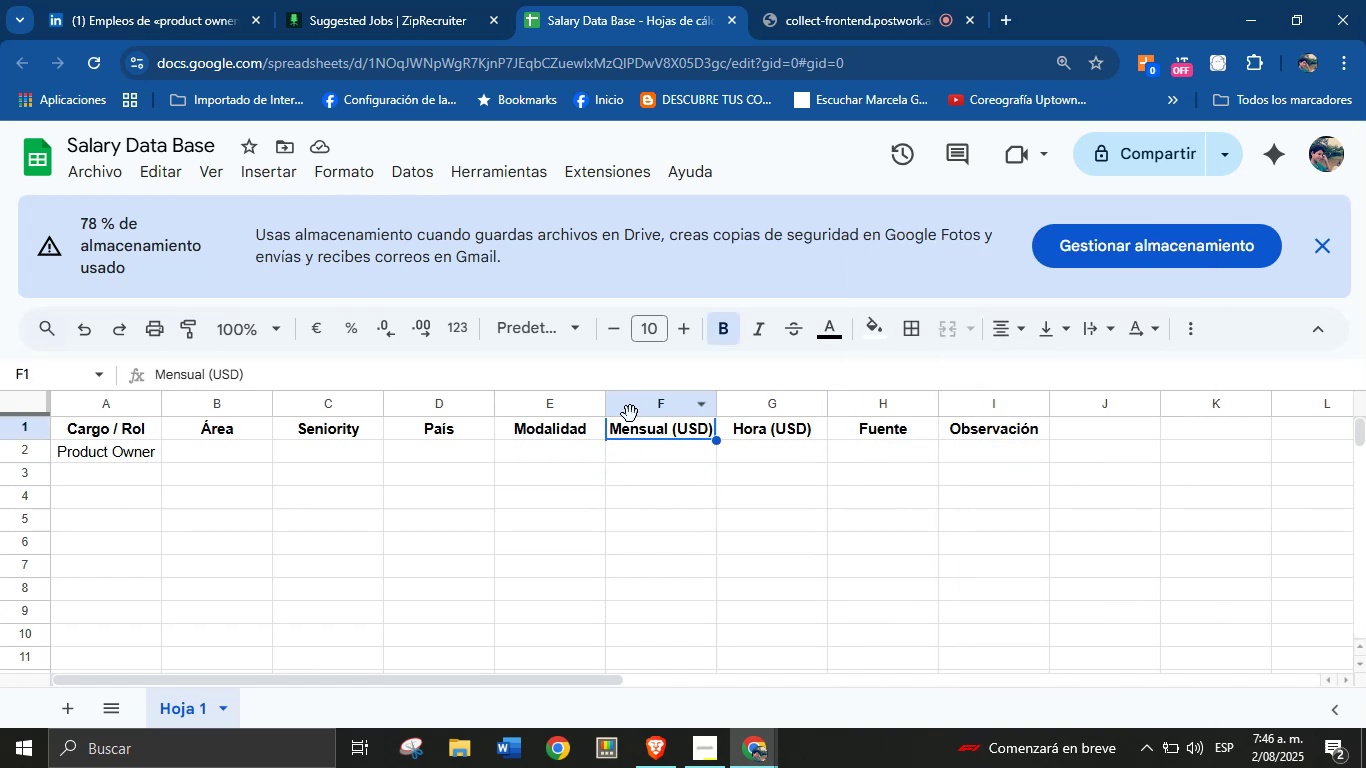 
right_click([631, 431])
 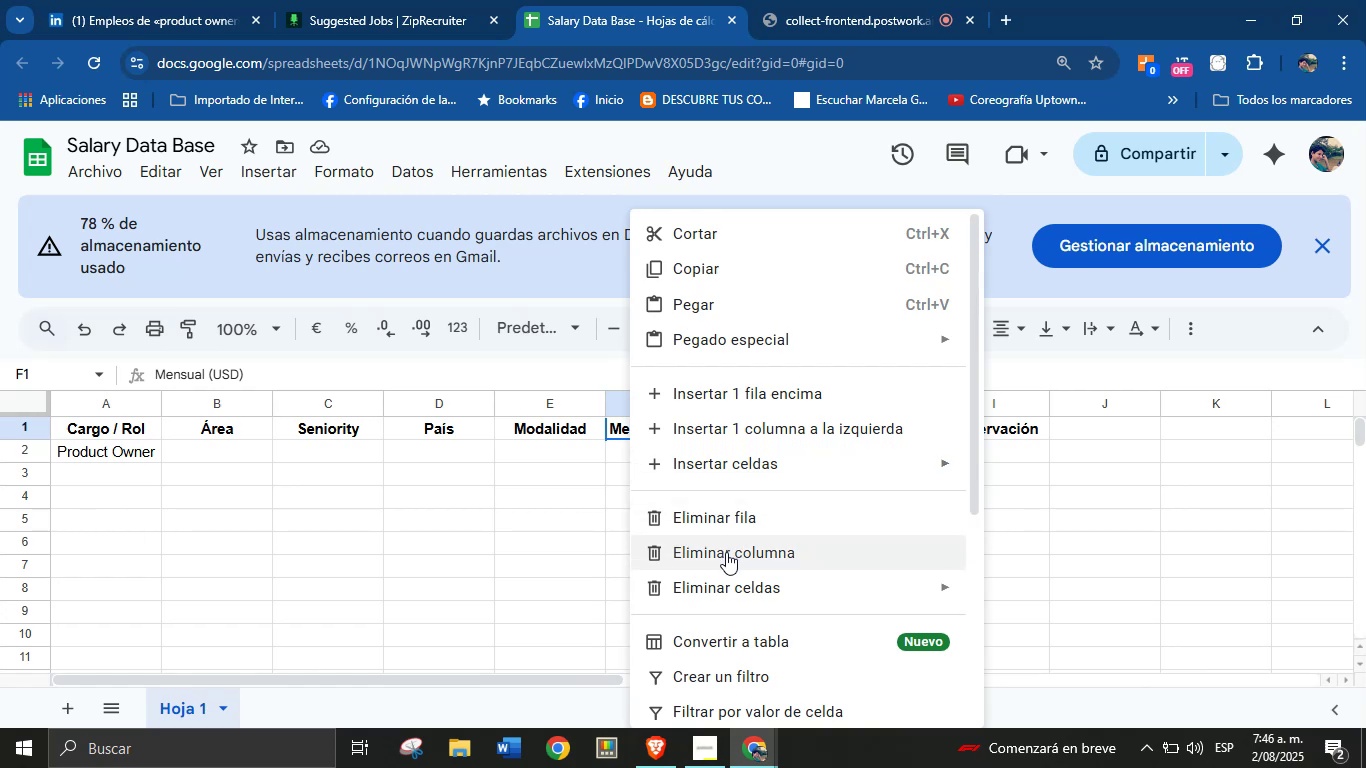 
wait(5.05)
 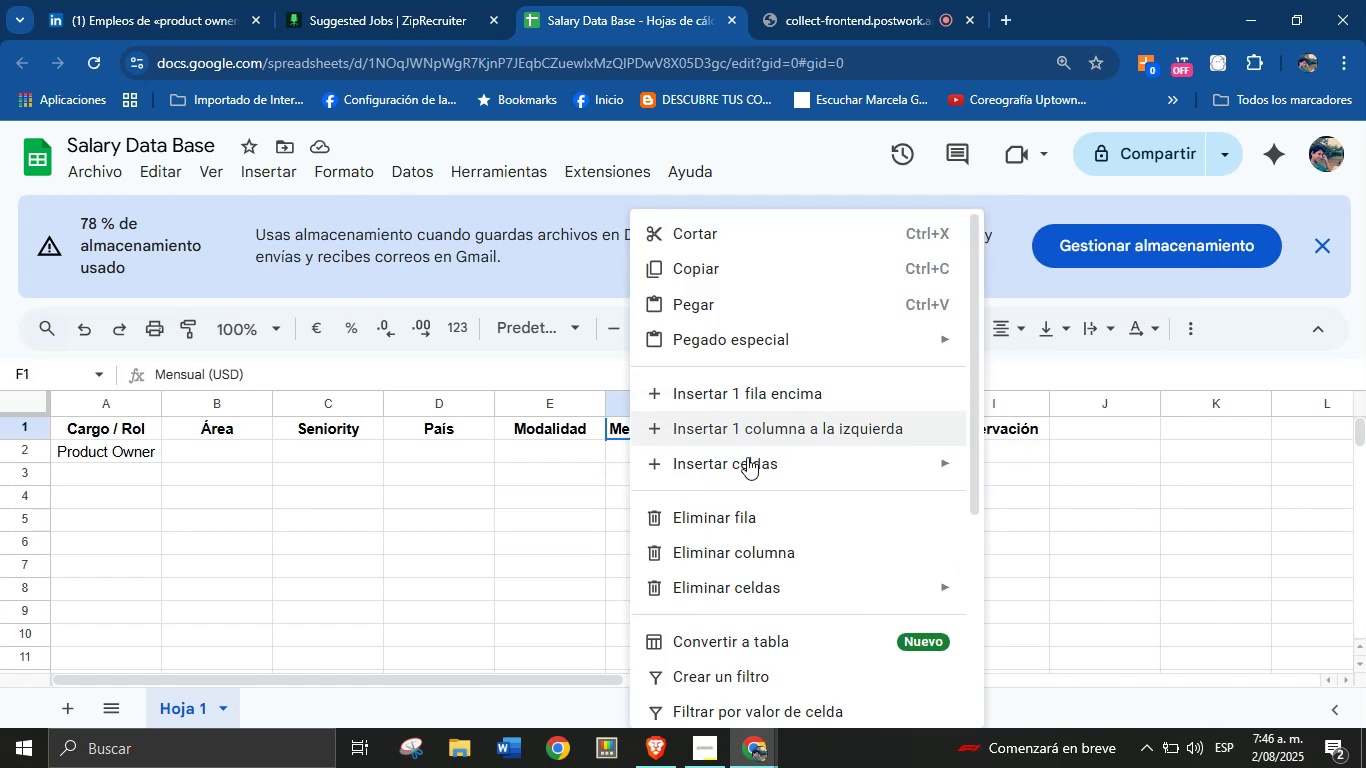 
left_click([753, 549])
 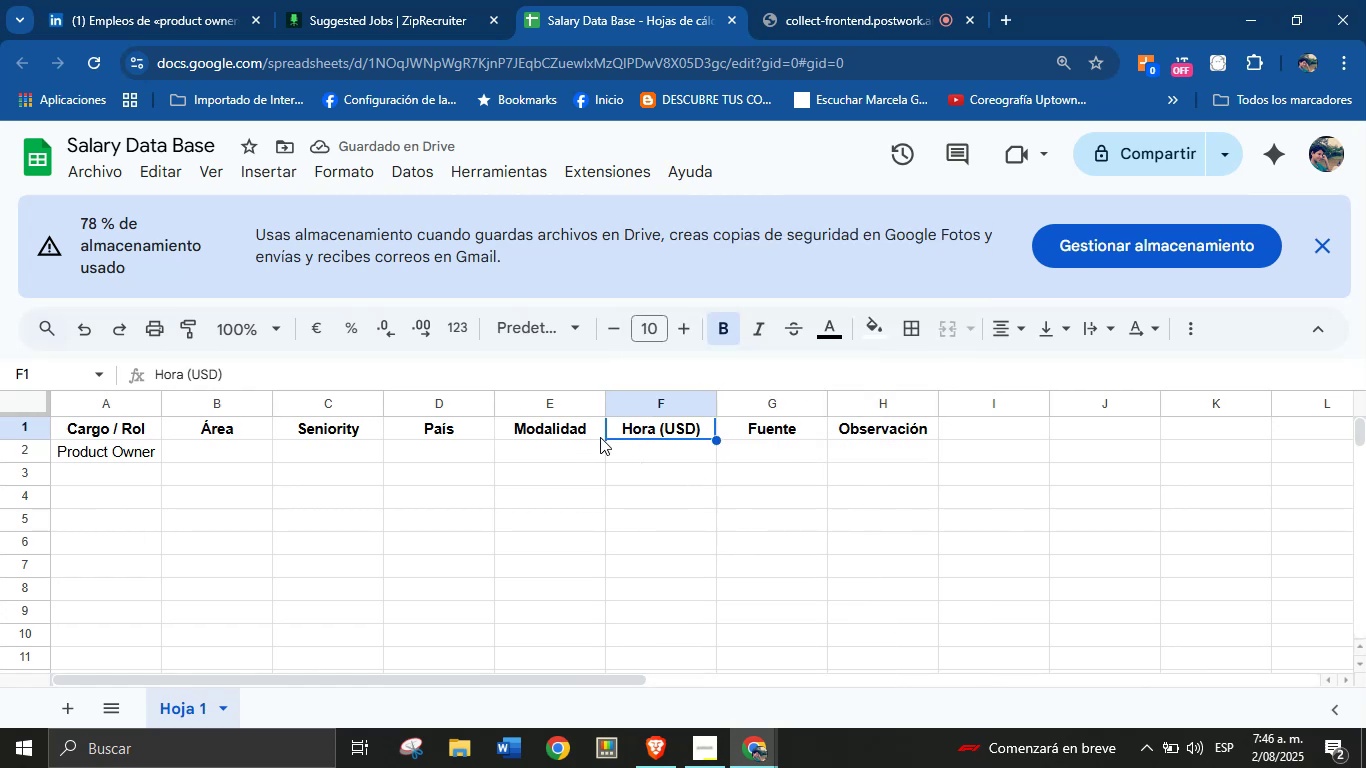 
right_click([651, 431])
 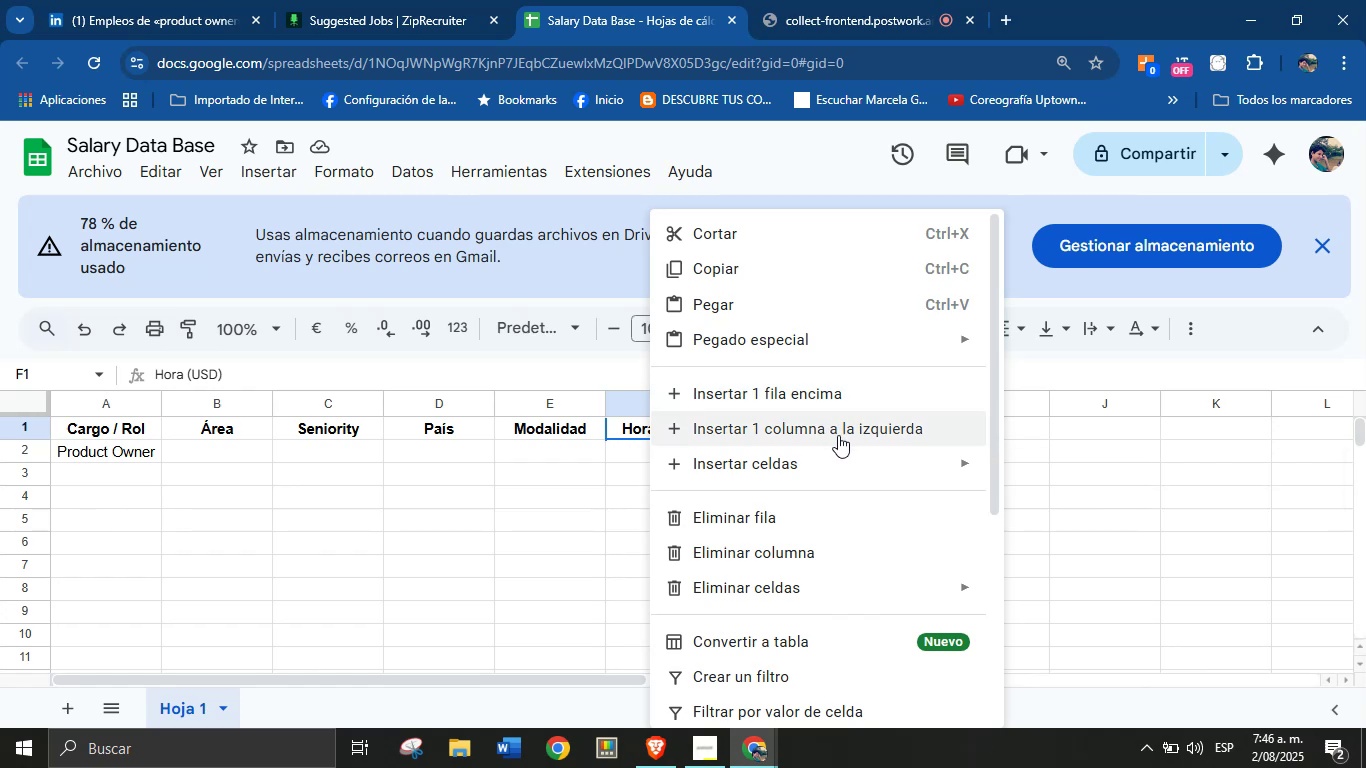 
left_click([851, 433])
 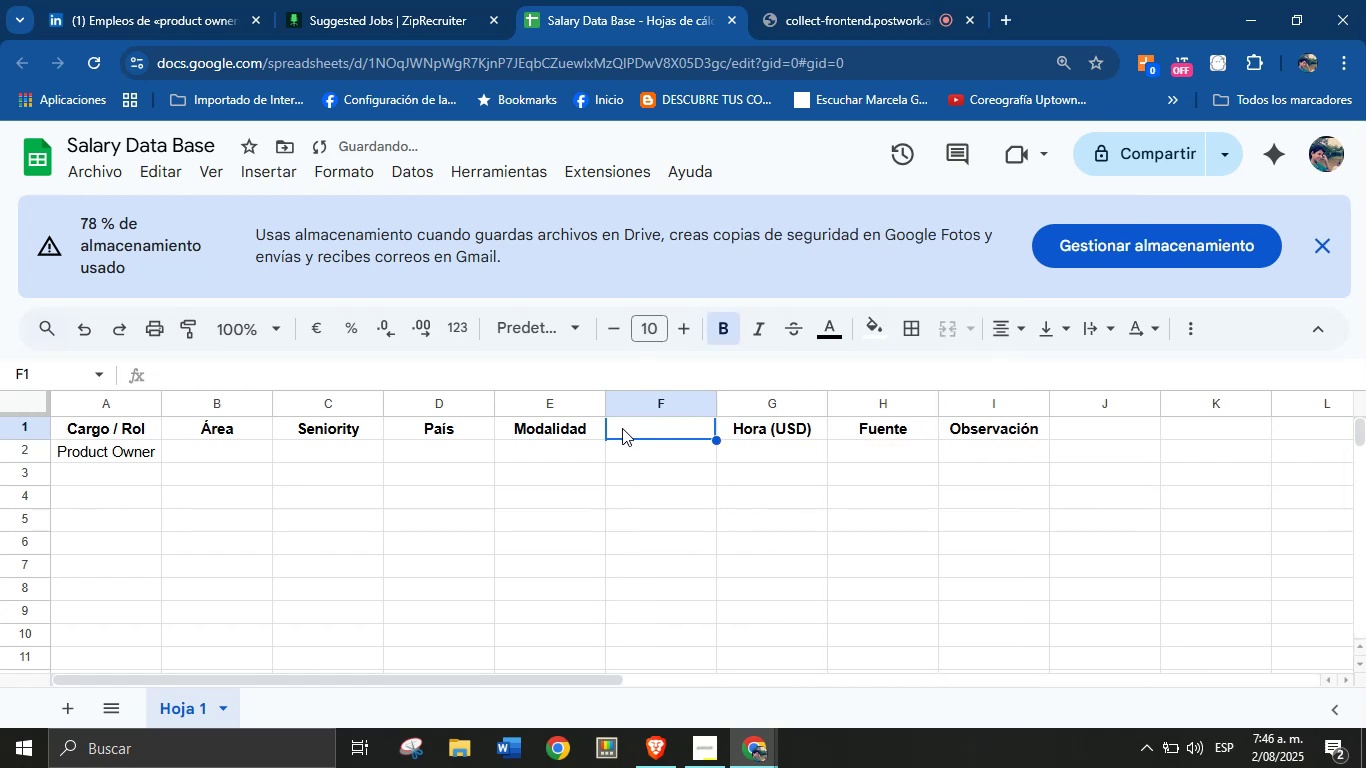 
left_click([567, 428])
 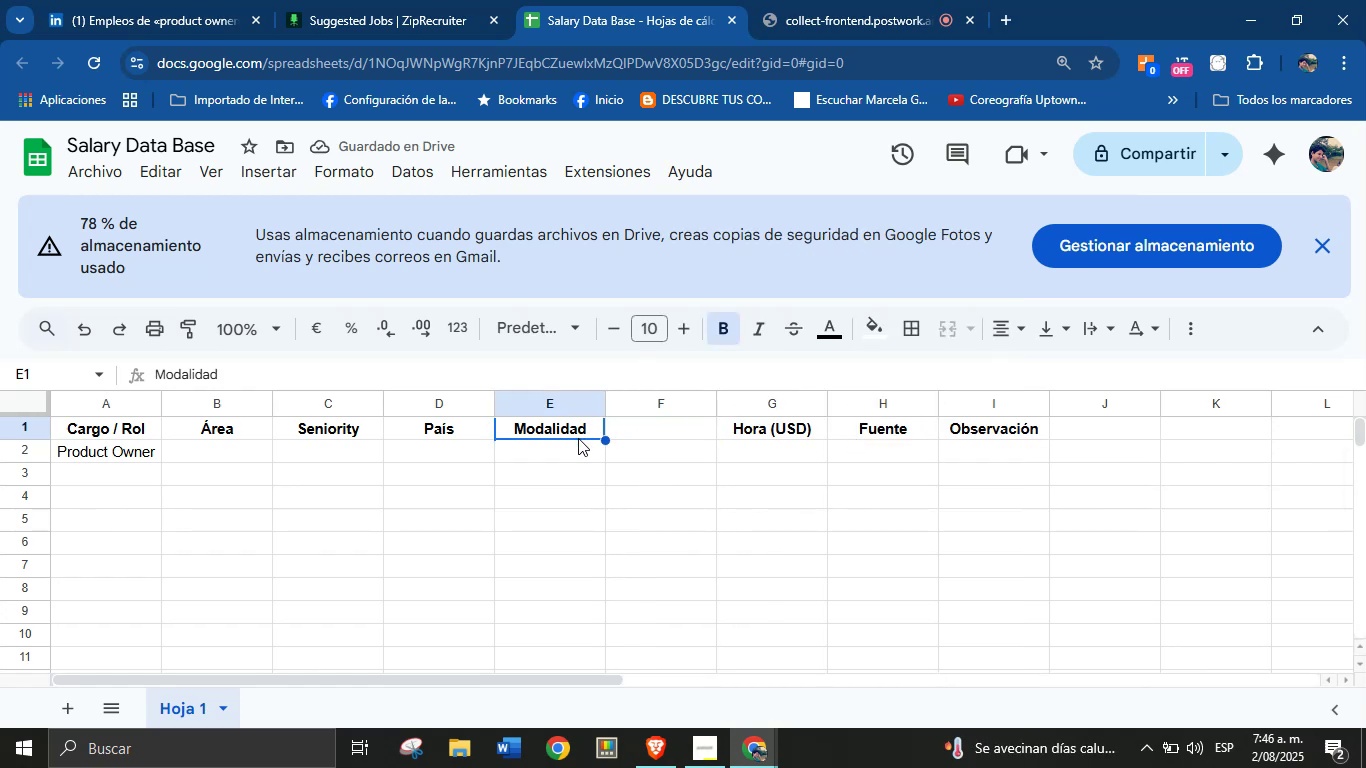 
left_click_drag(start_coordinate=[577, 443], to_coordinate=[584, 441])
 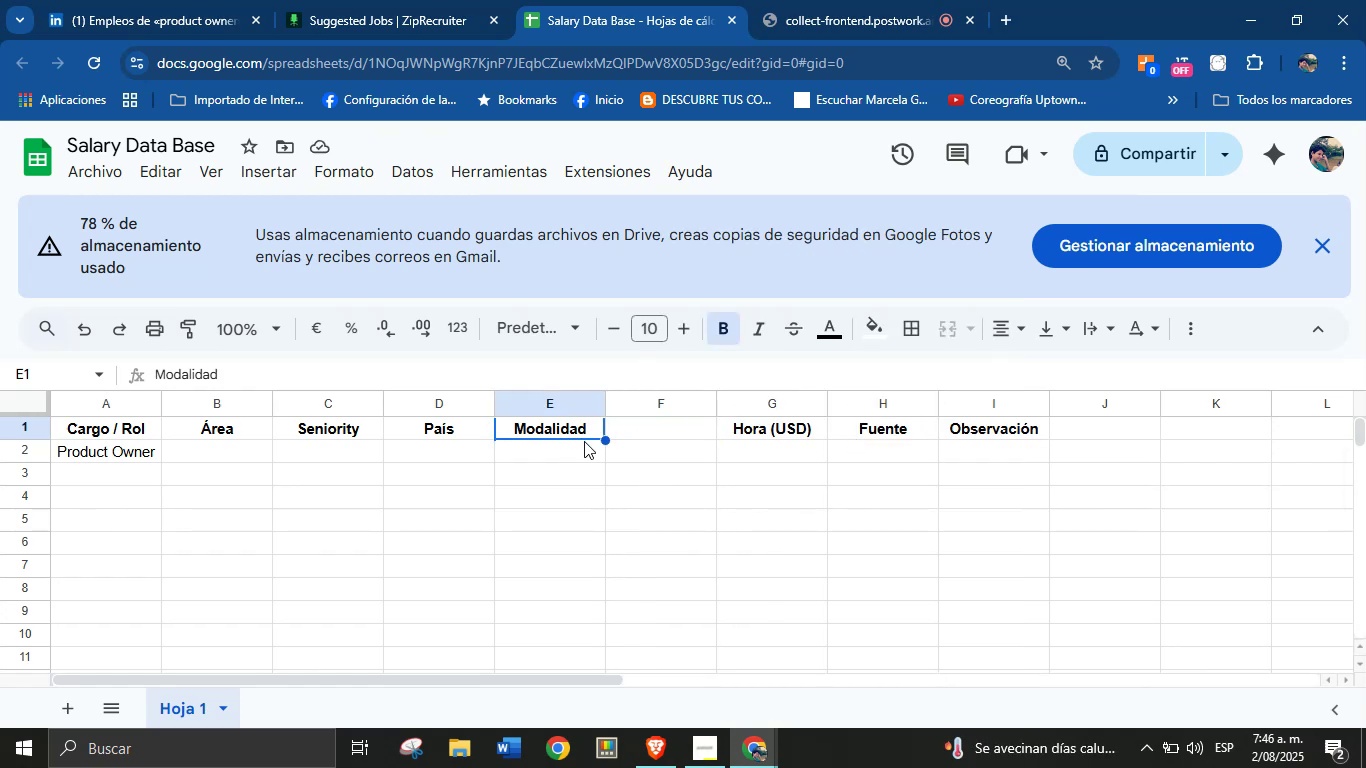 
key(Control+Z)
 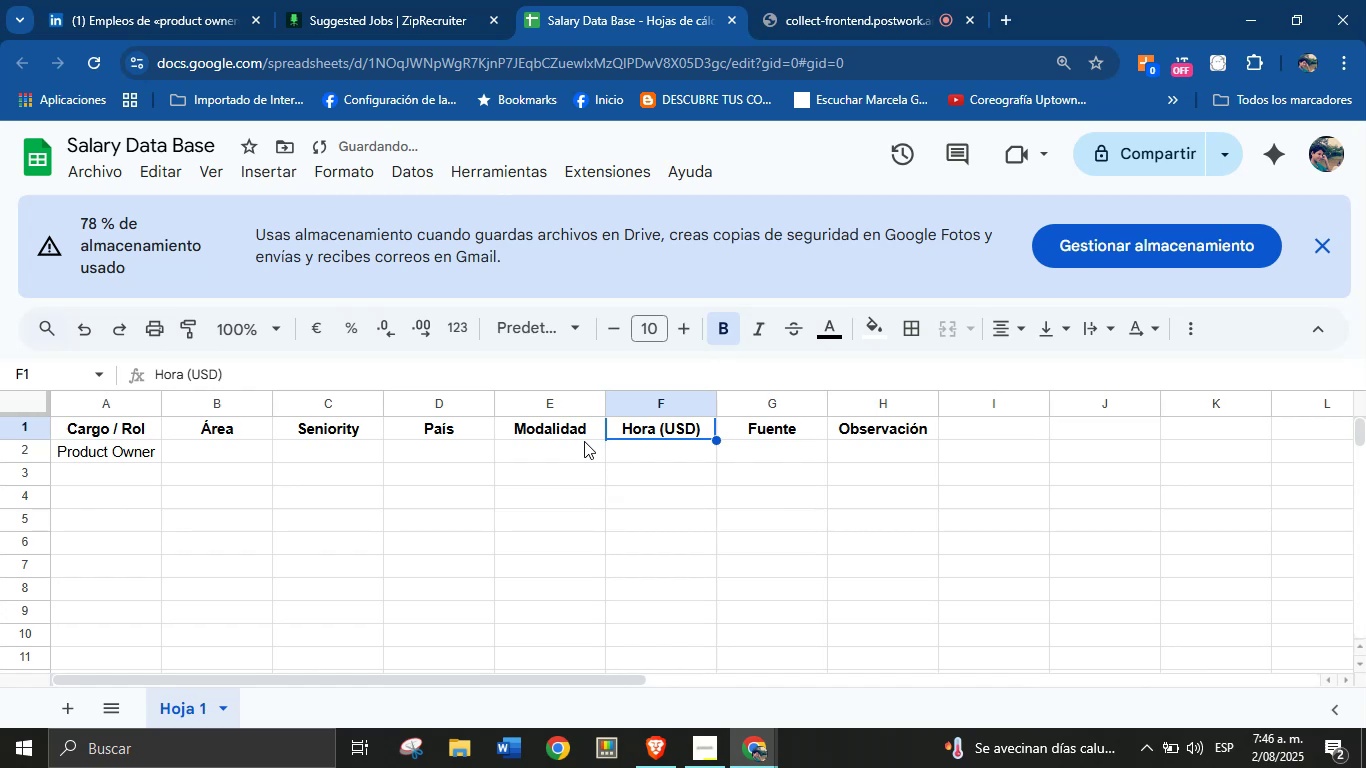 
key(Control+Z)
 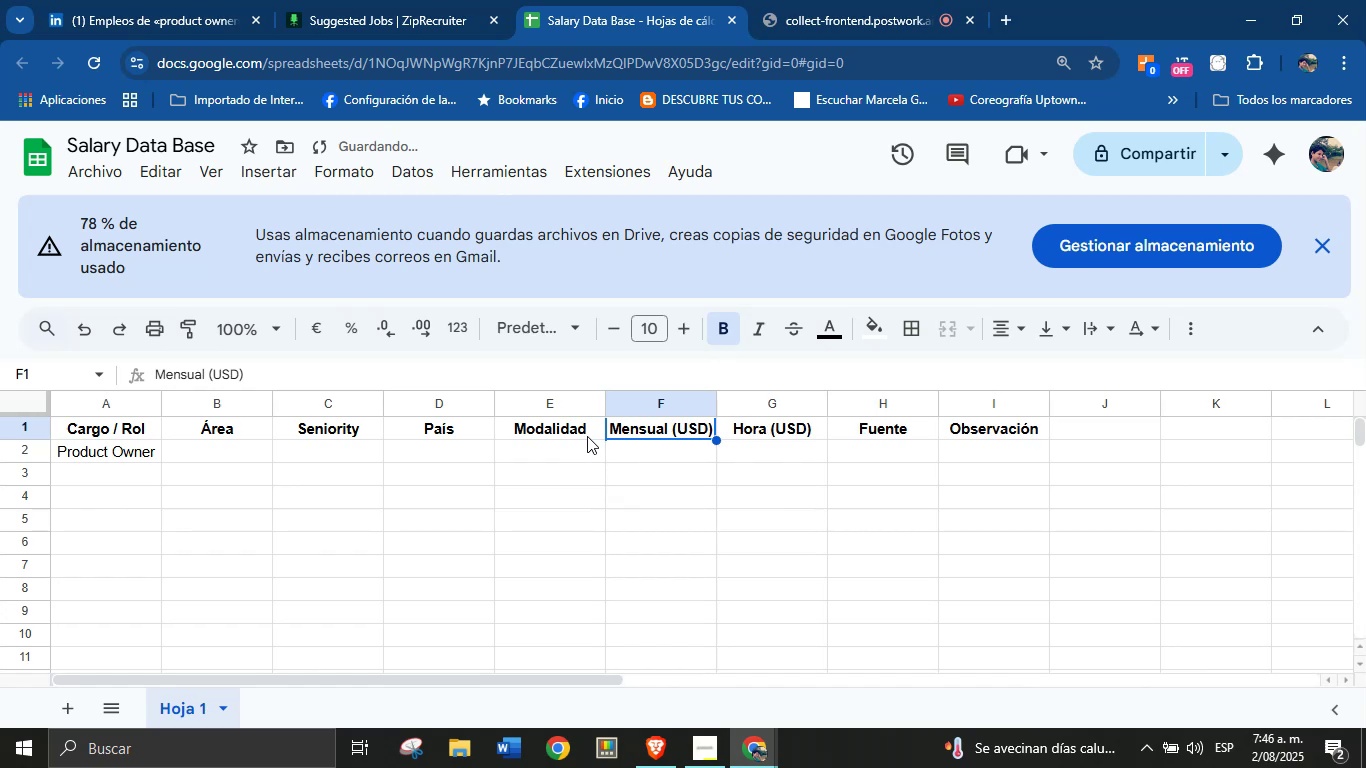 
left_click([587, 435])
 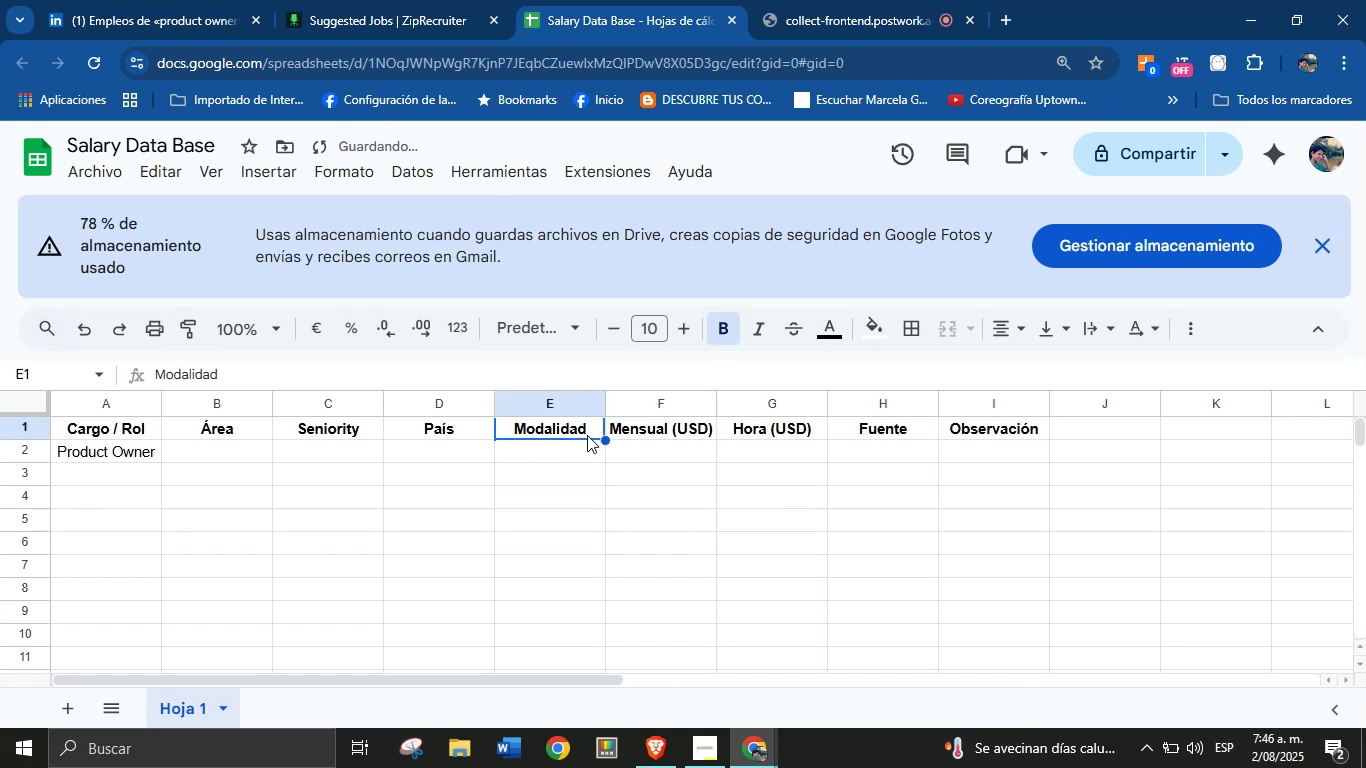 
right_click([587, 435])
 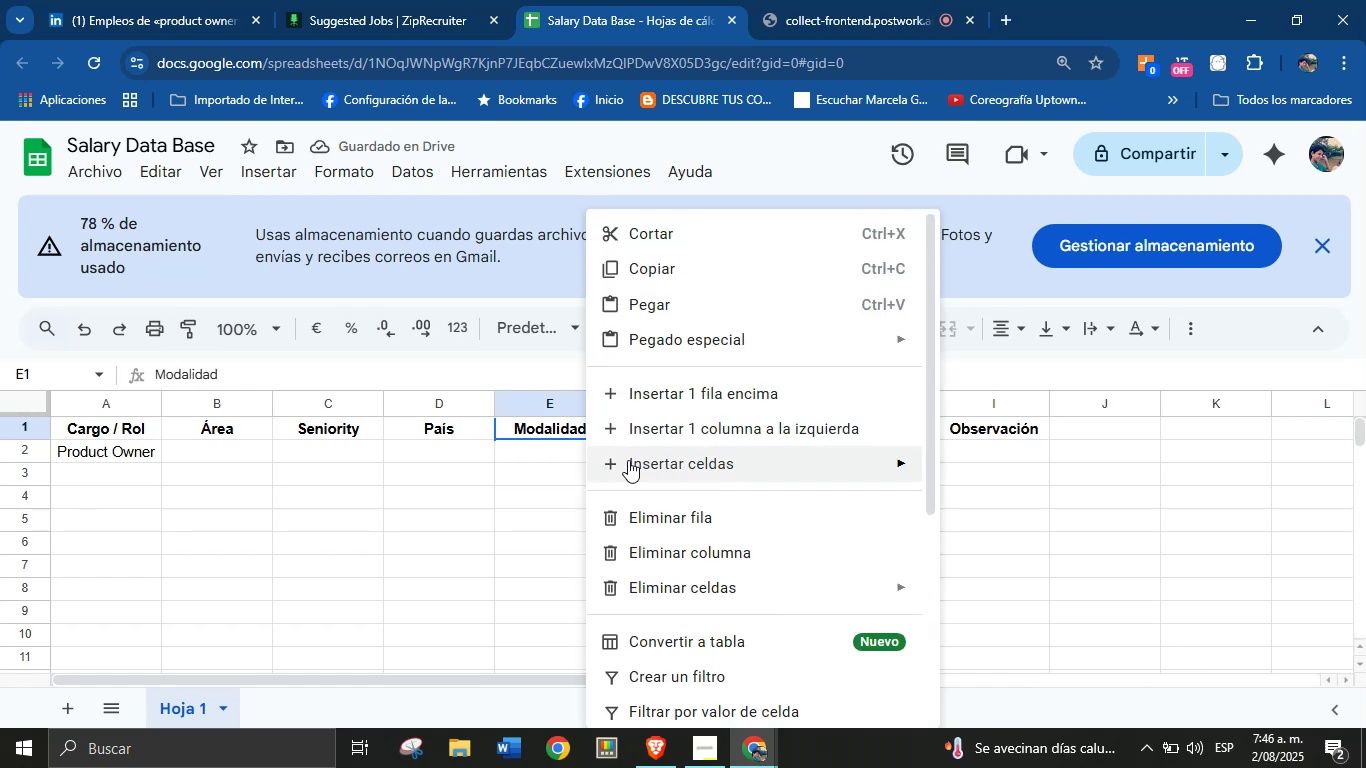 
left_click([533, 458])
 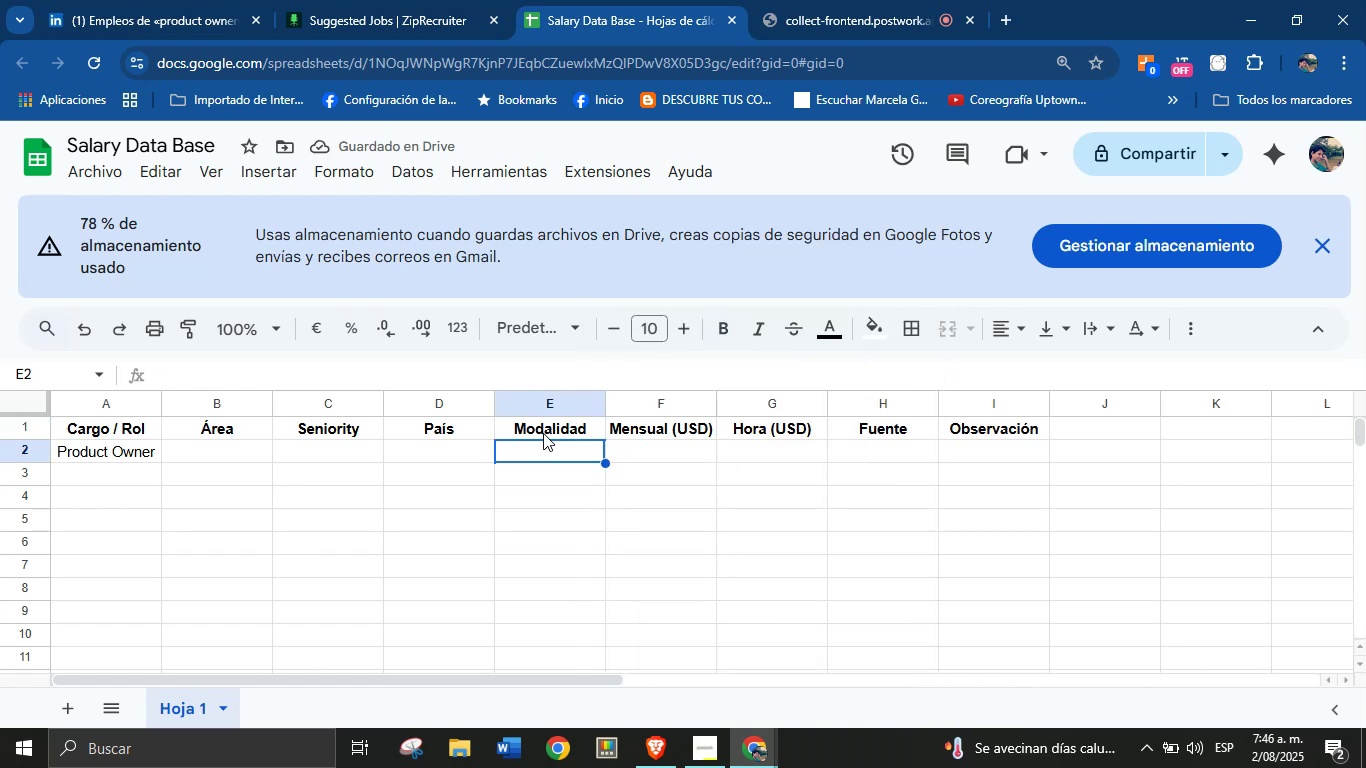 
left_click([546, 429])
 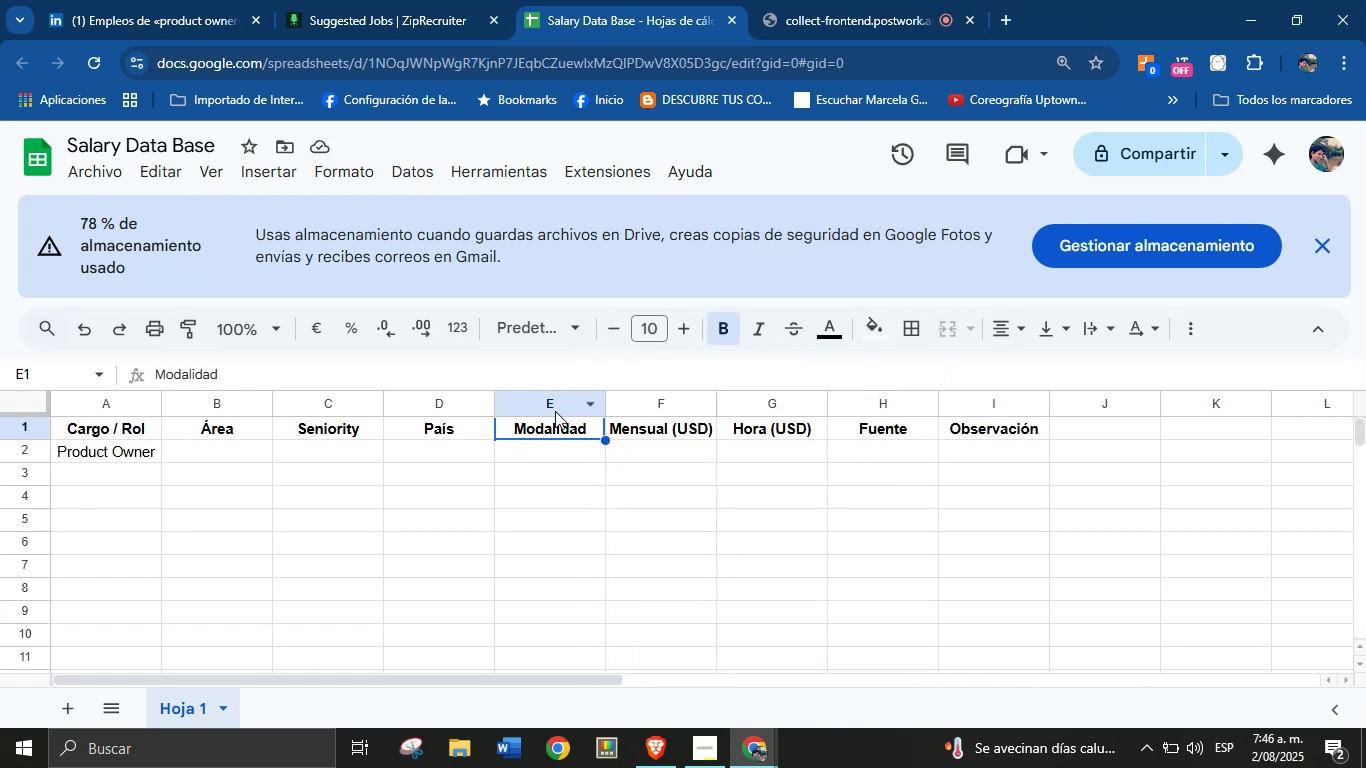 
double_click([545, 425])
 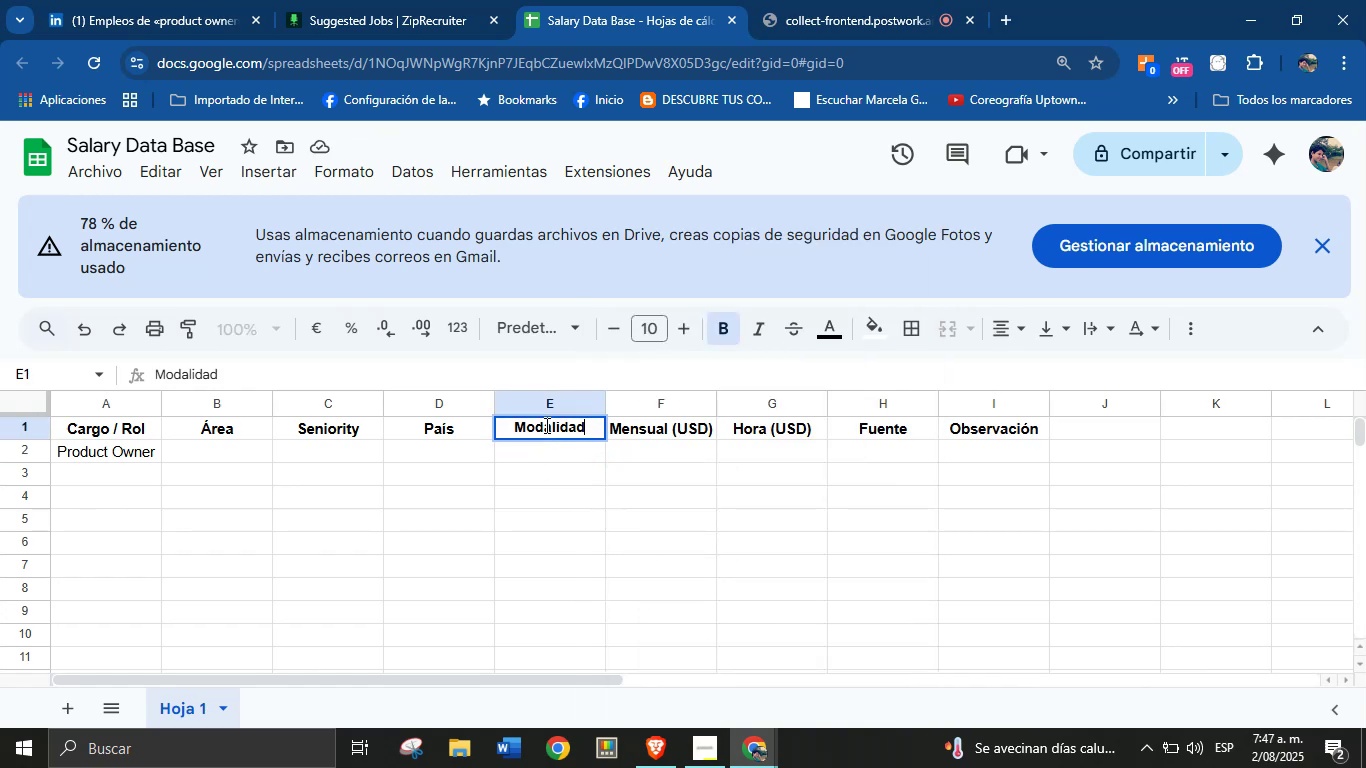 
double_click([545, 425])
 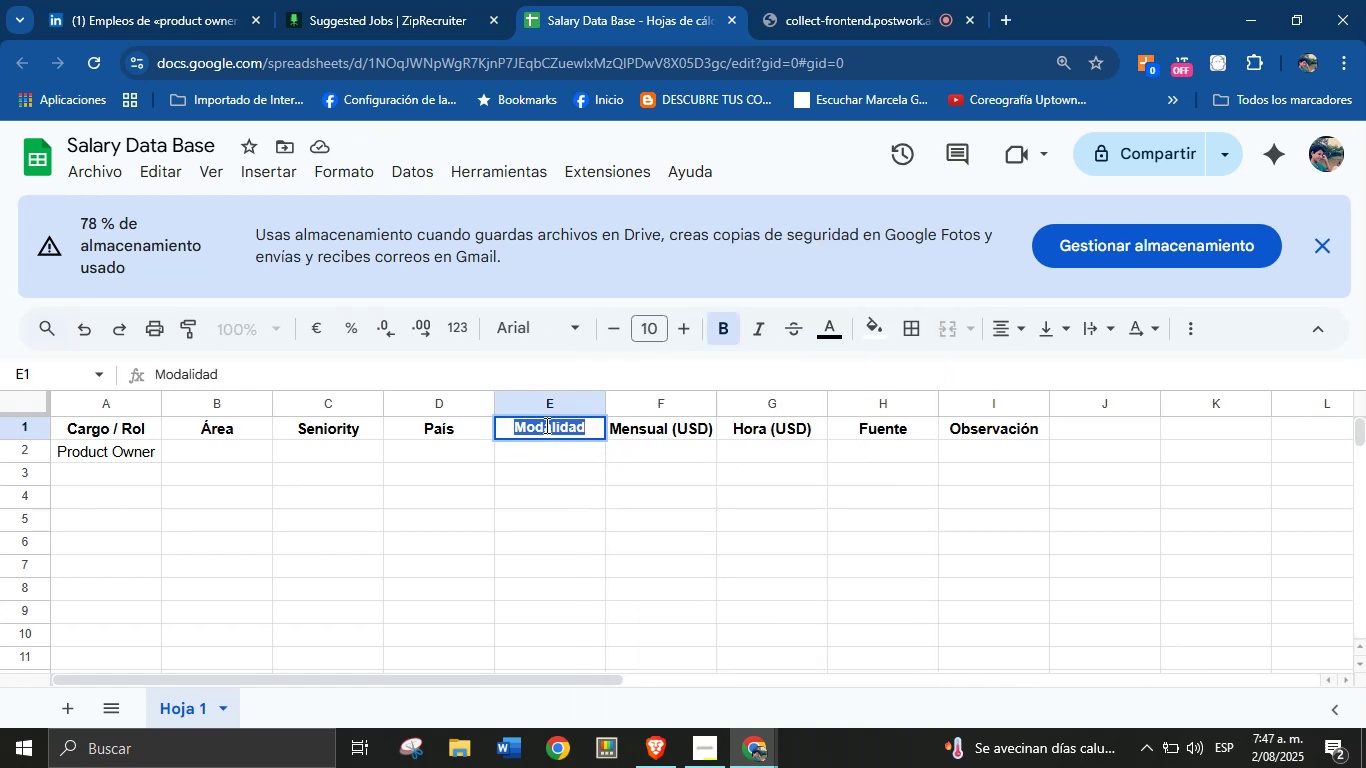 
key(CapsLock)
 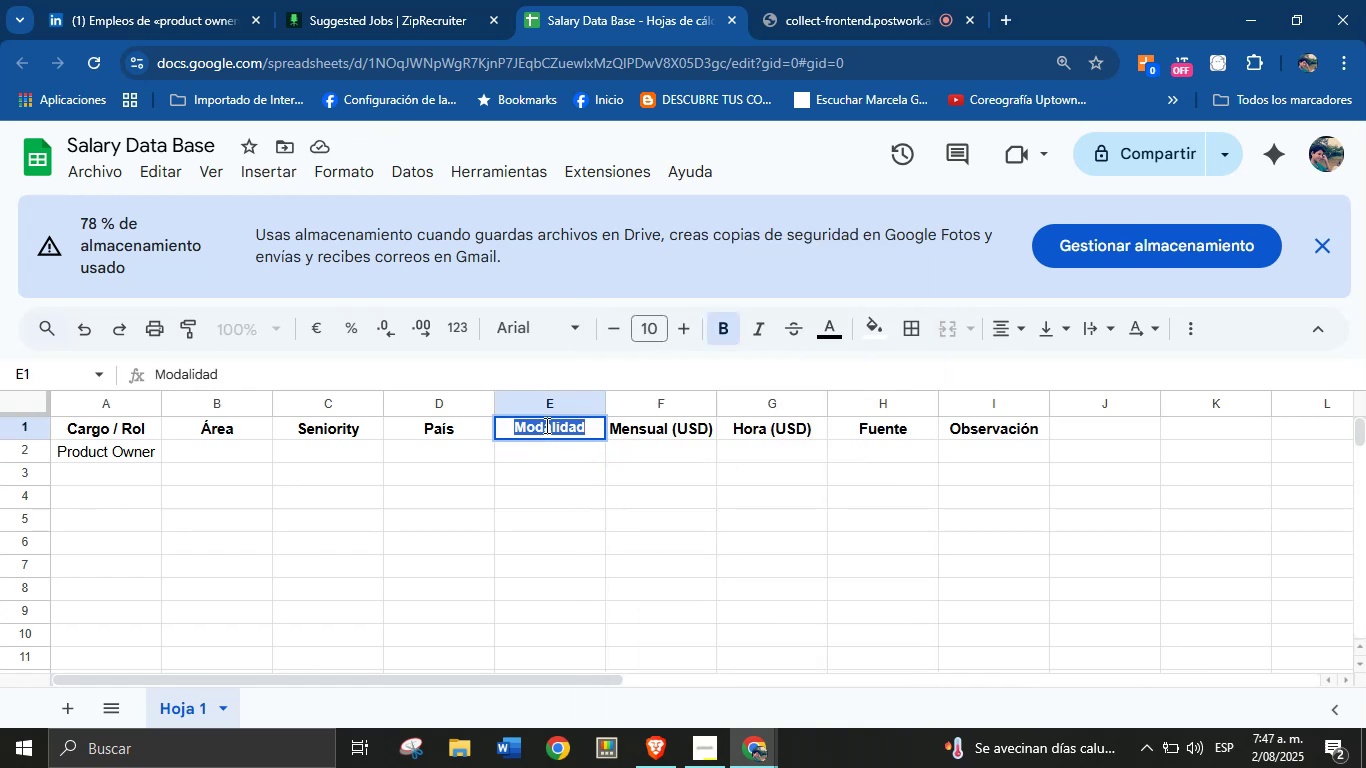 
key(A)
 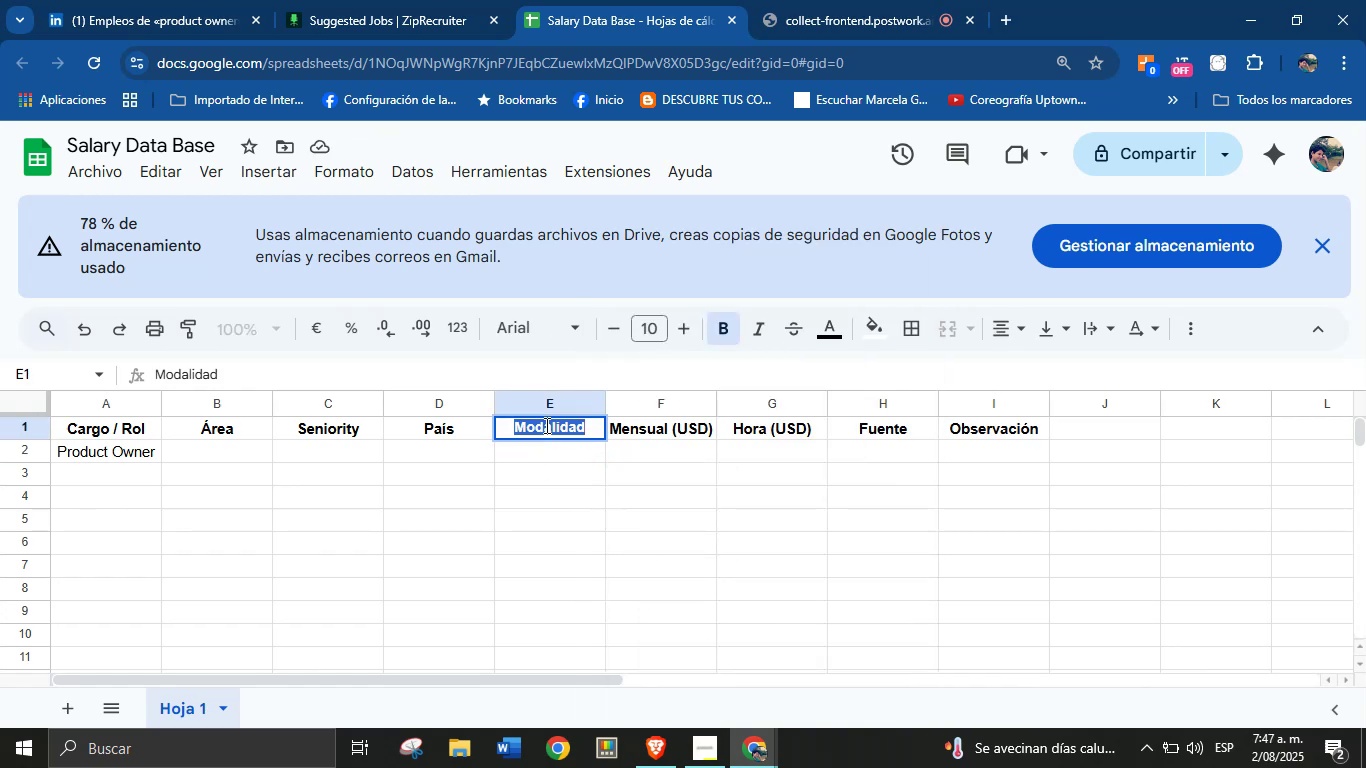 
key(CapsLock)
 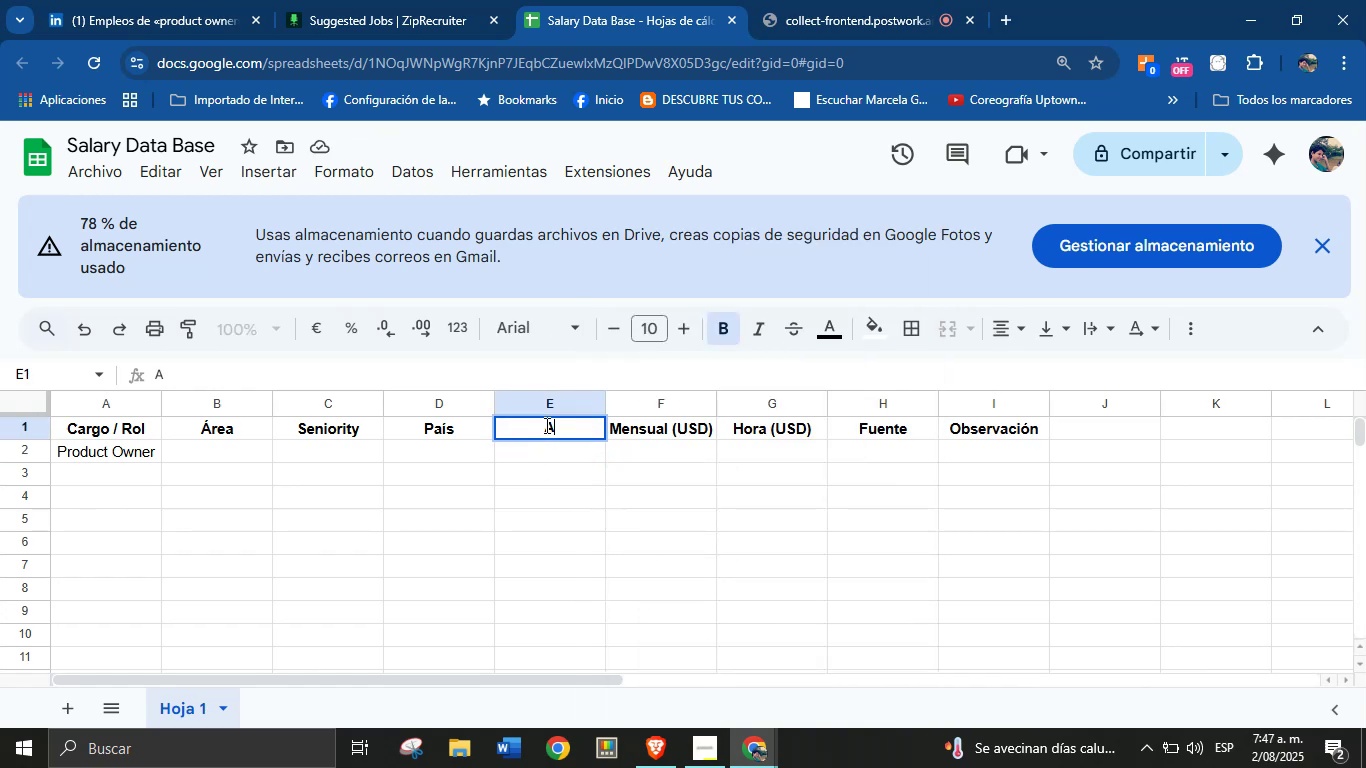 
key(Backquote)
 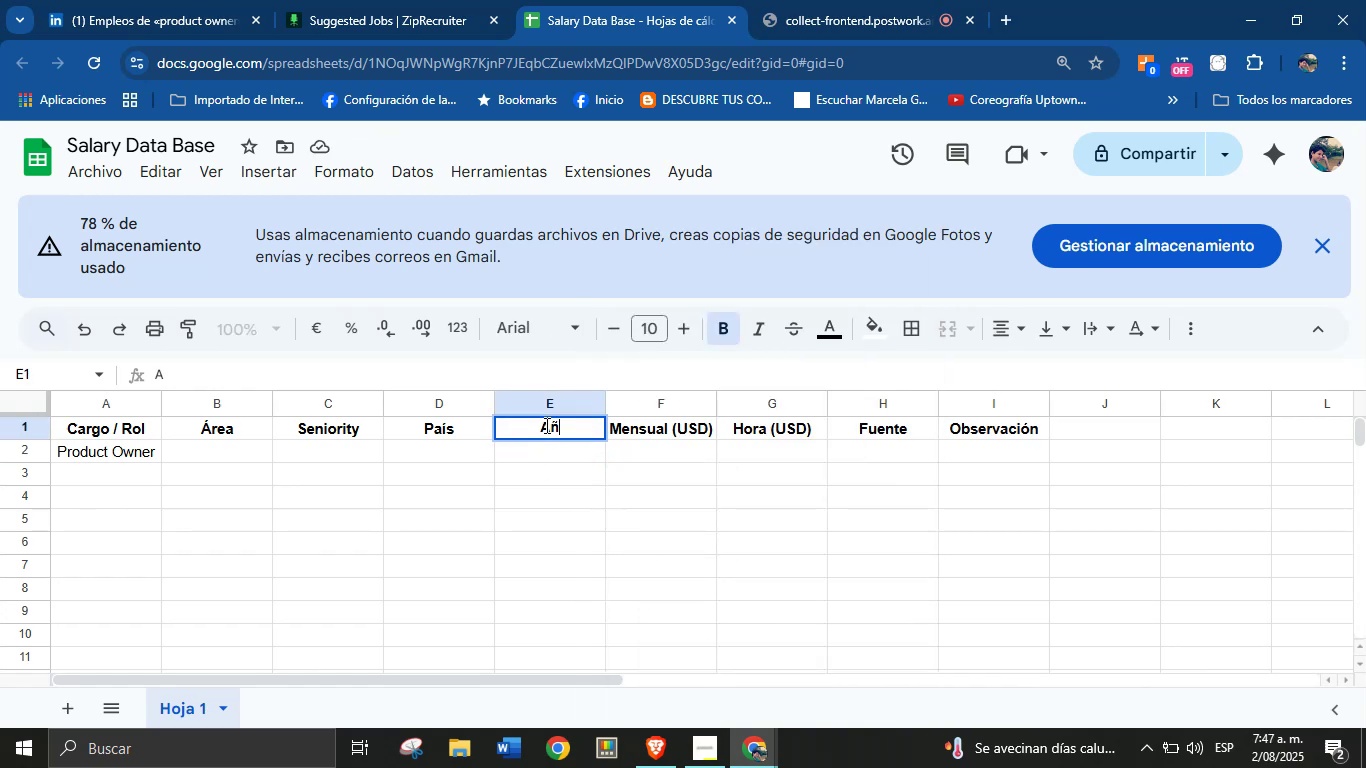 
key(O)
 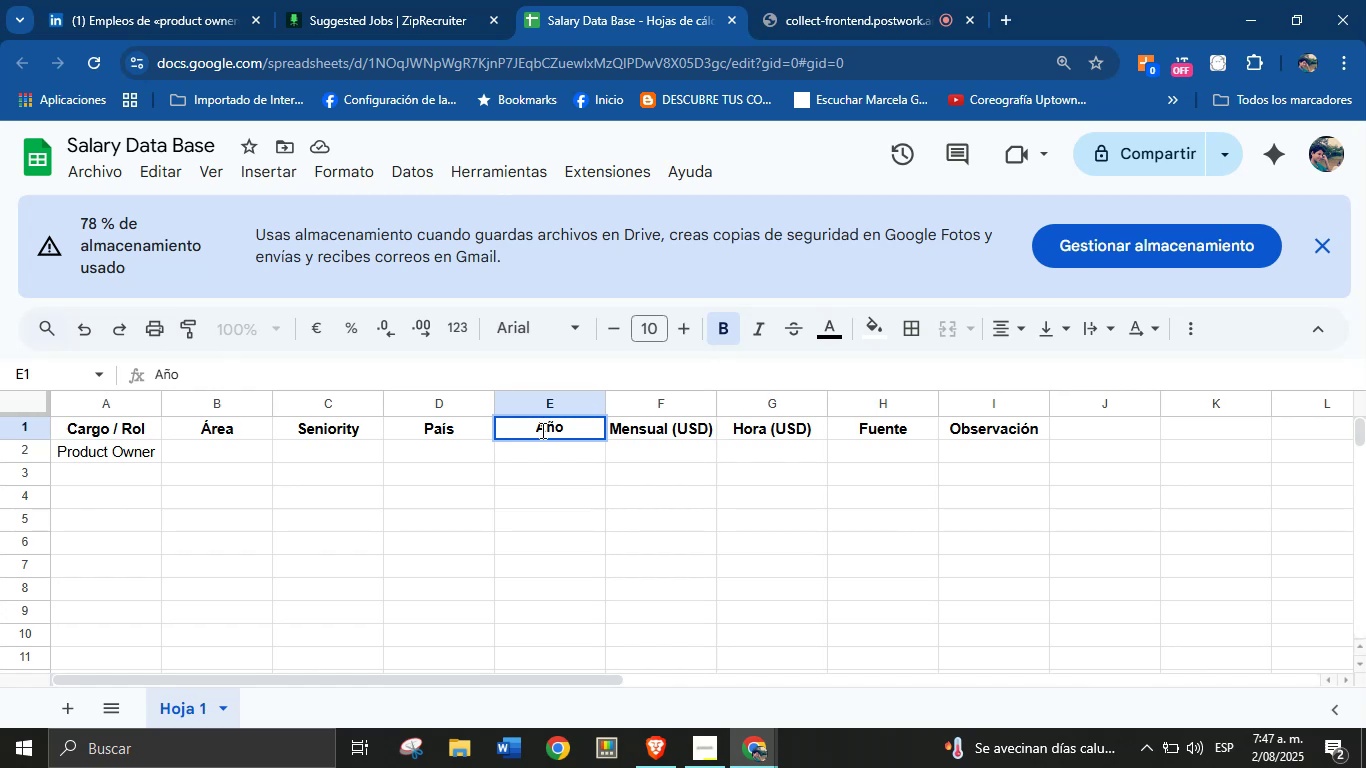 
left_click([540, 443])
 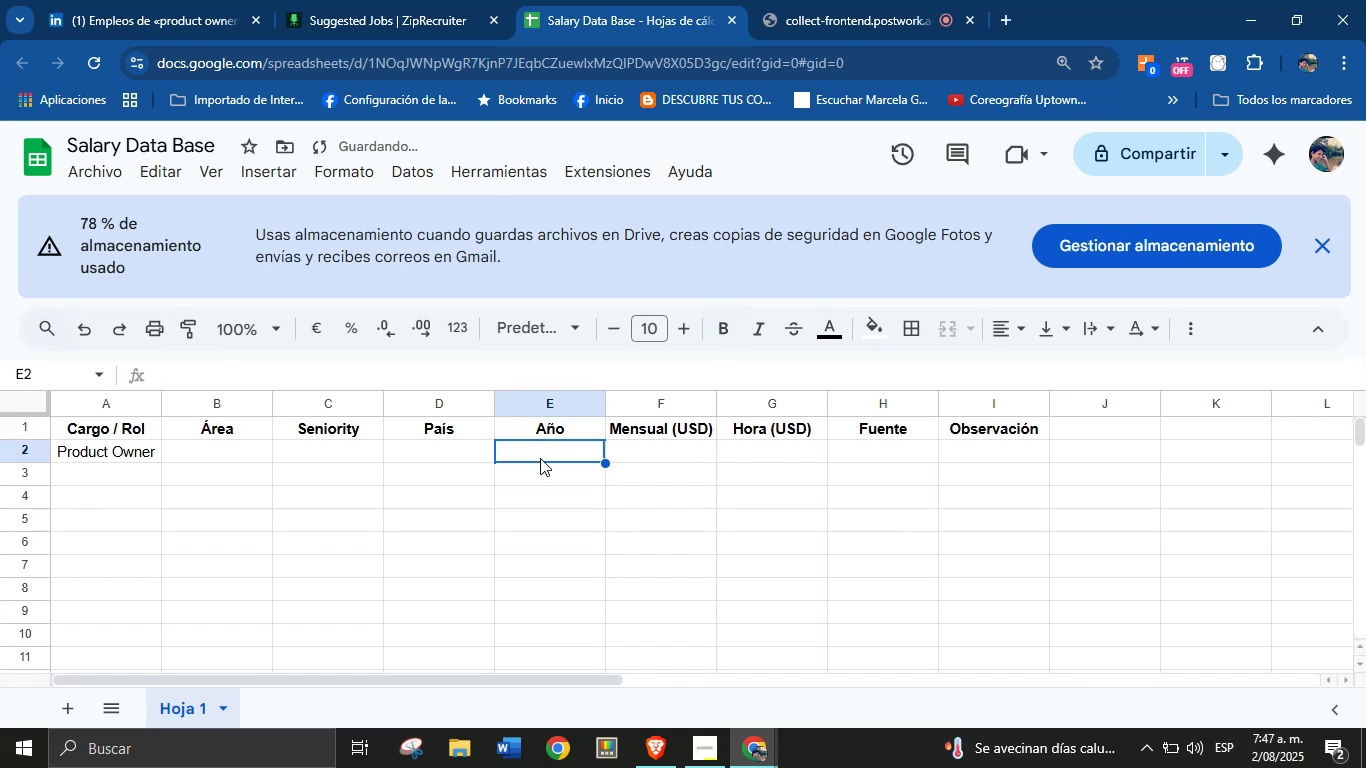 
key(Control+V)
 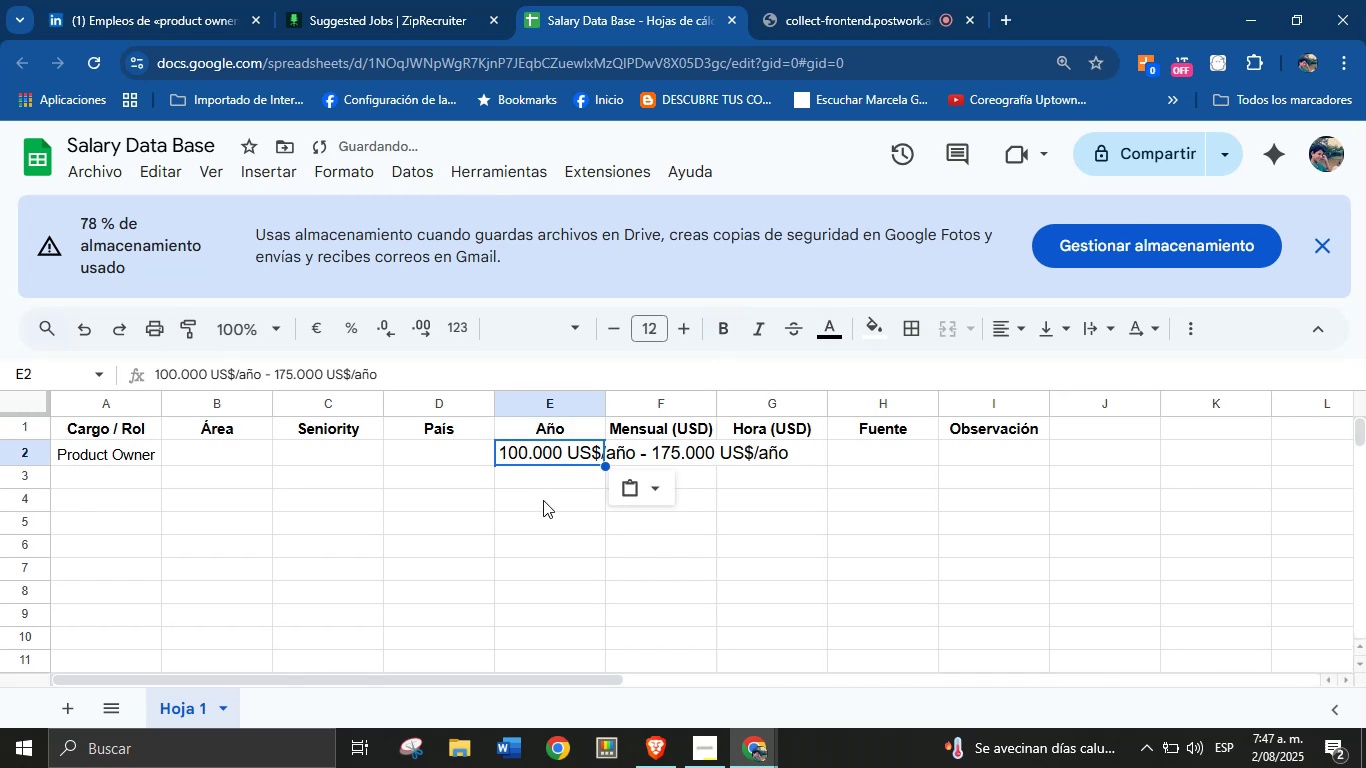 
left_click([543, 513])
 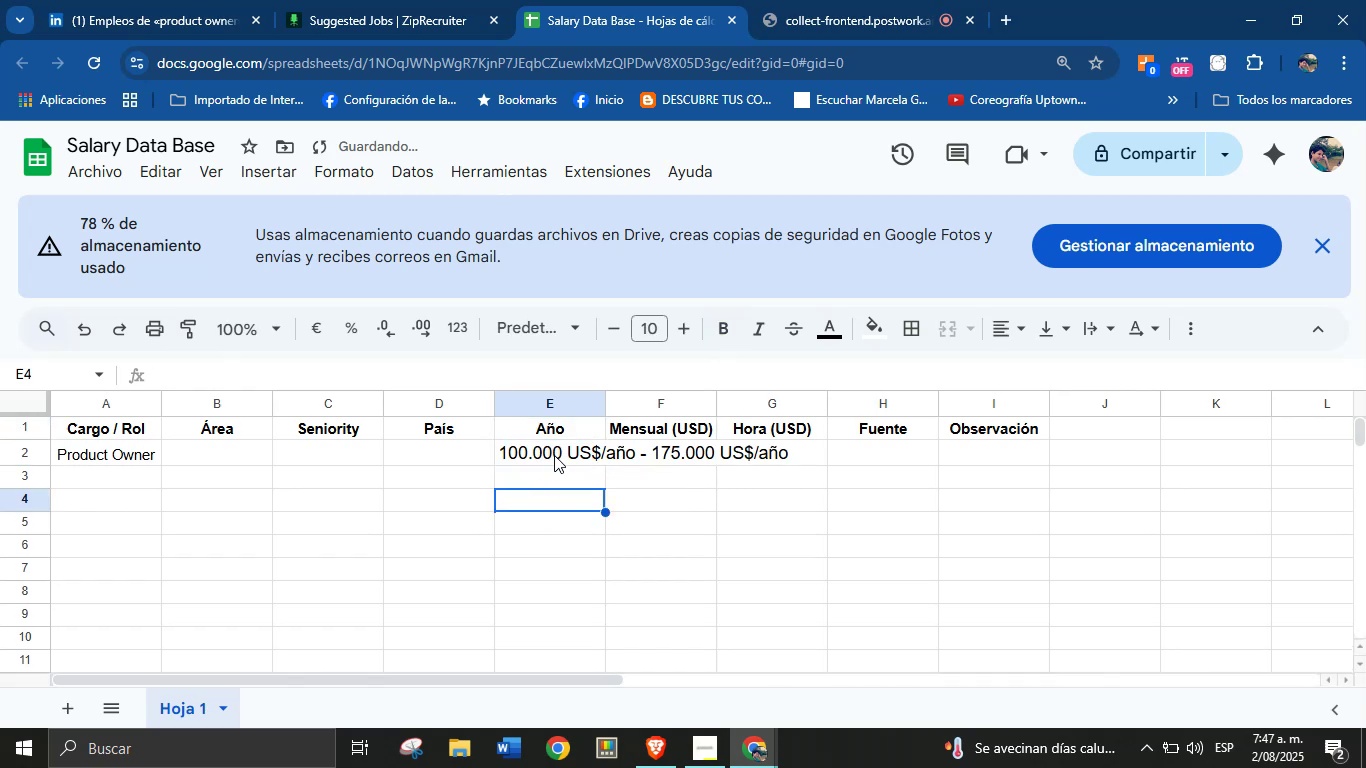 
left_click([555, 453])
 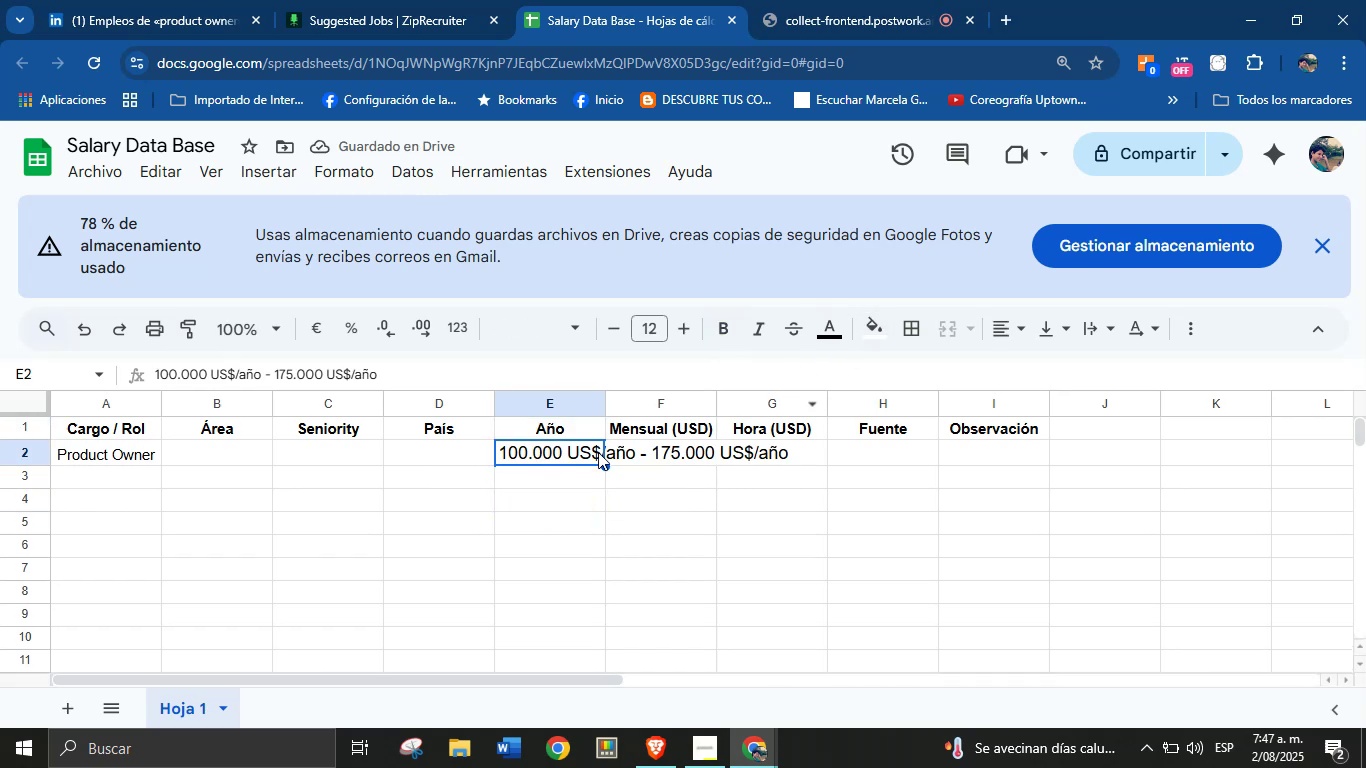 
left_click([26, 402])
 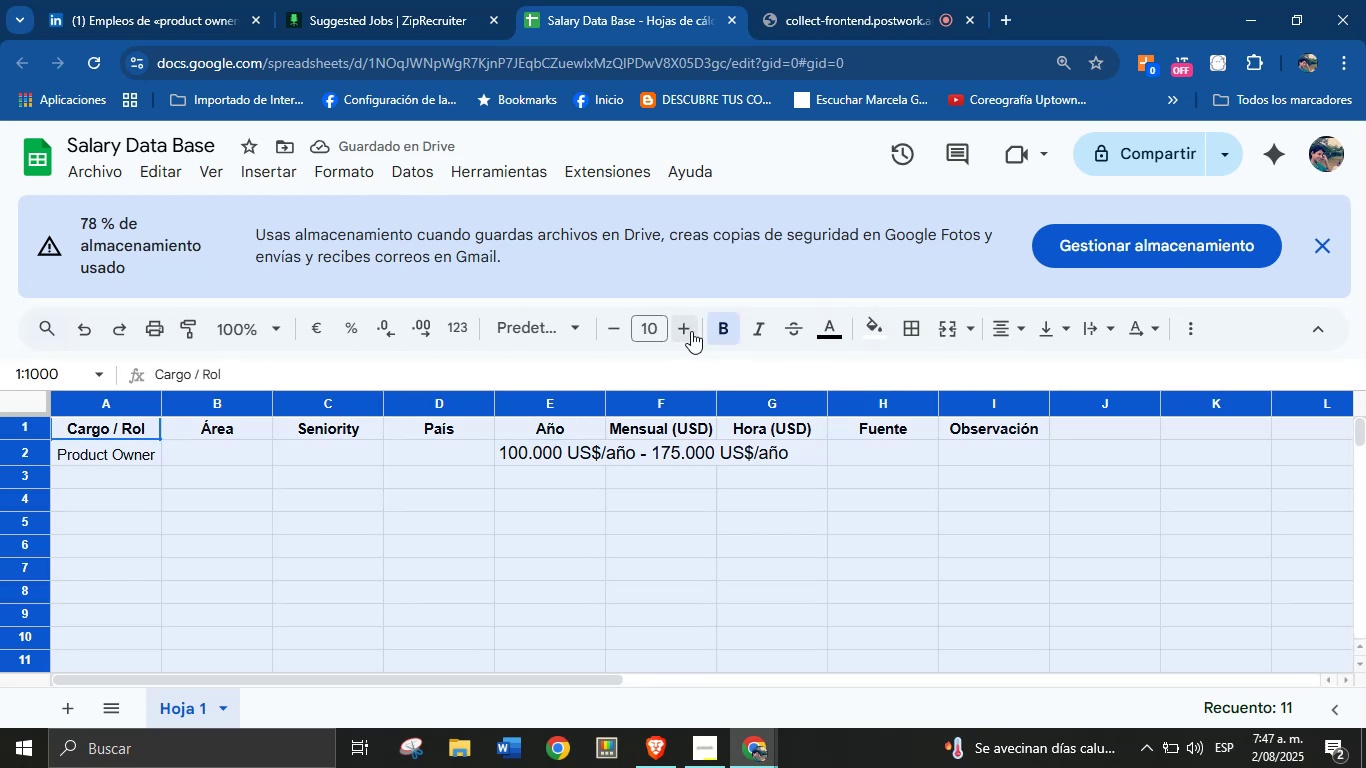 
left_click([725, 333])
 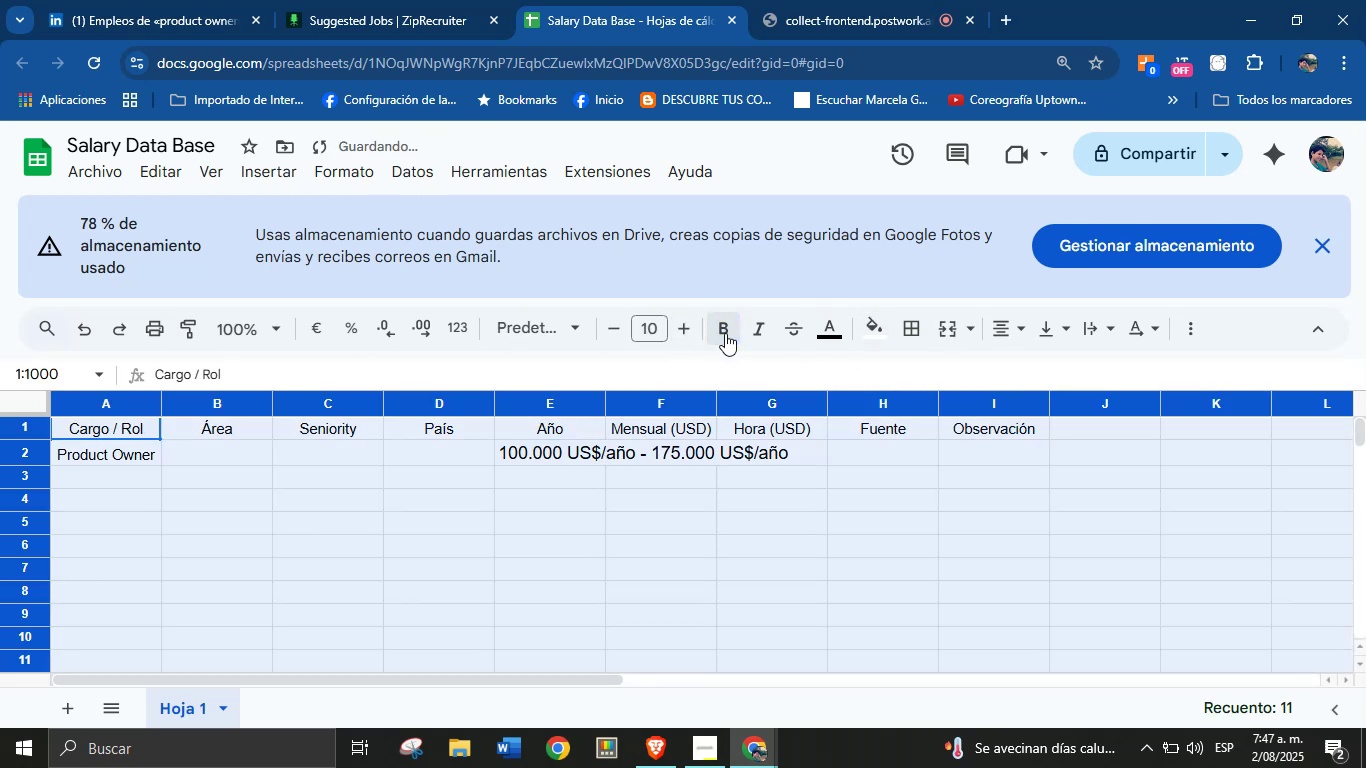 
left_click([603, 464])
 